 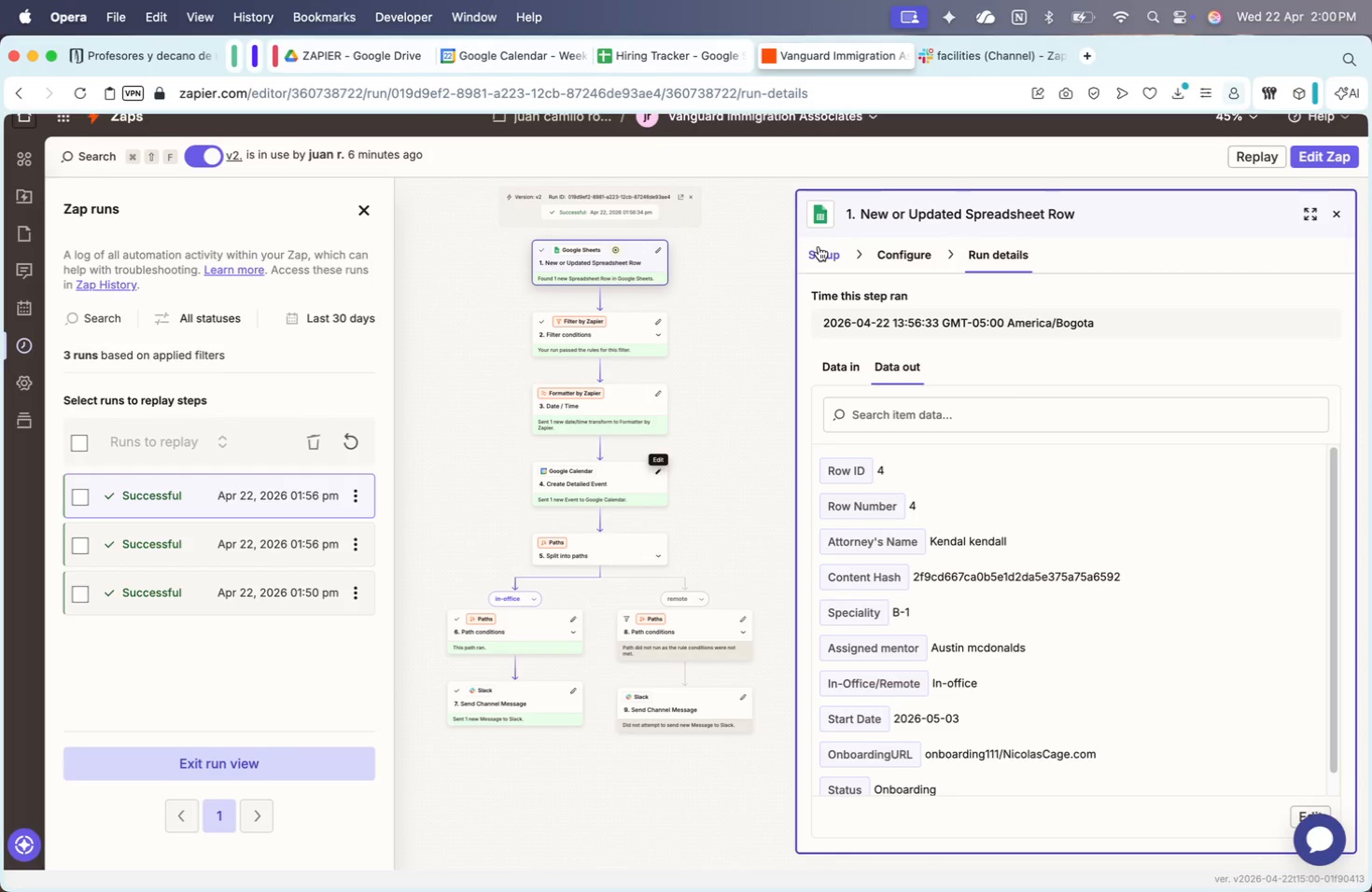 
key(Meta+Shift+5)
 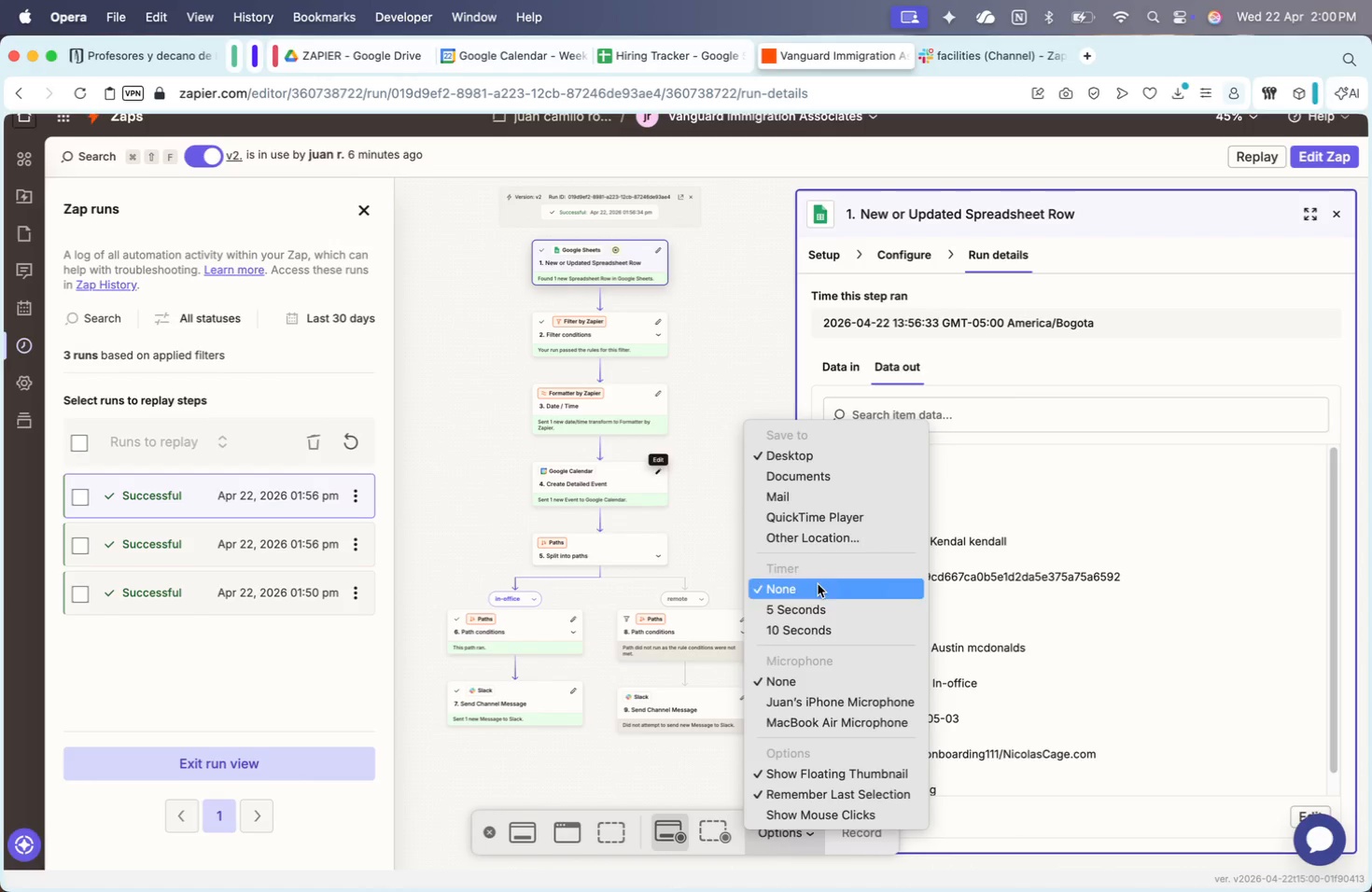 
left_click([816, 702])
 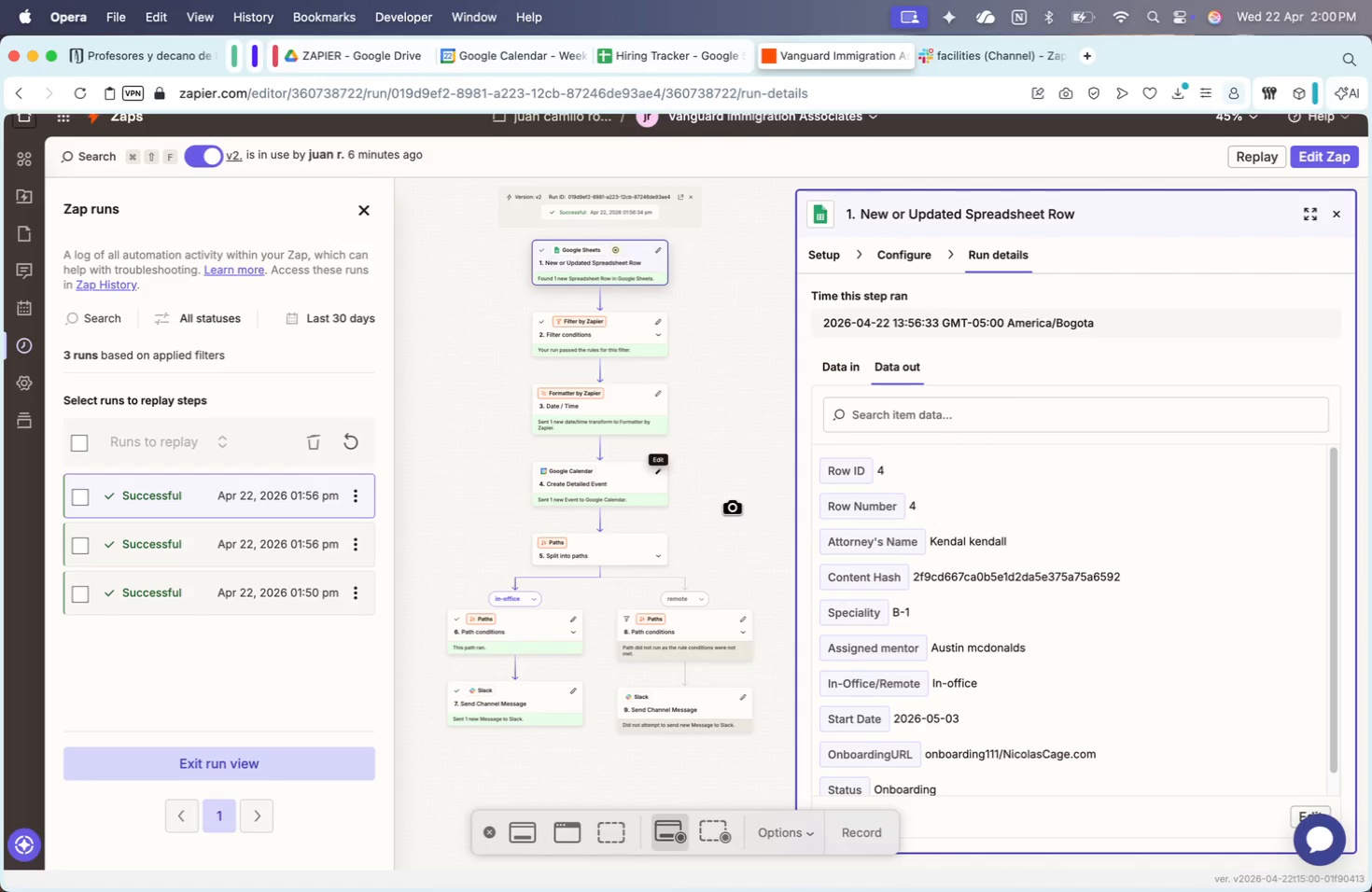 
left_click([734, 499])
 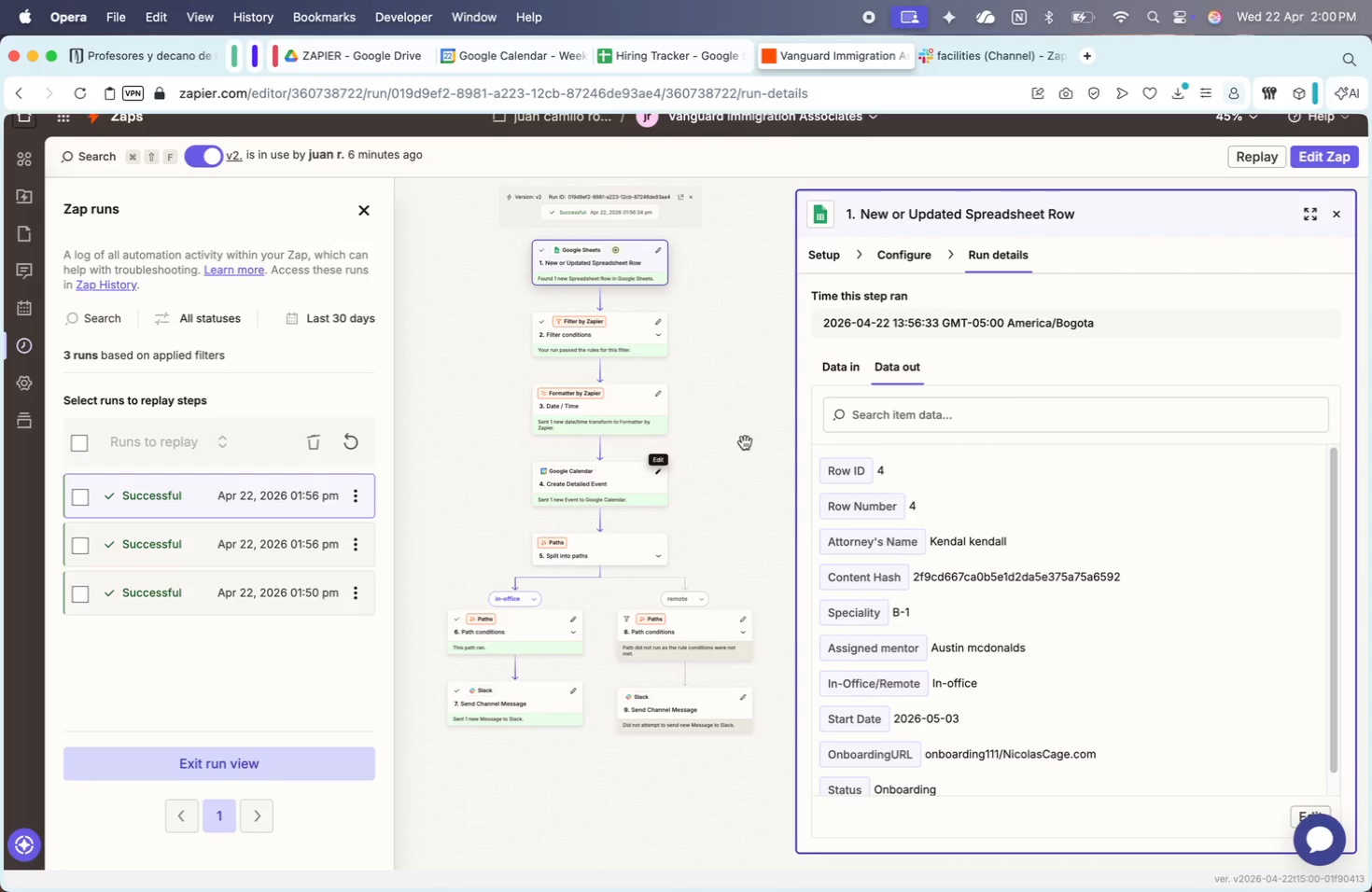 
mouse_move([630, 357])
 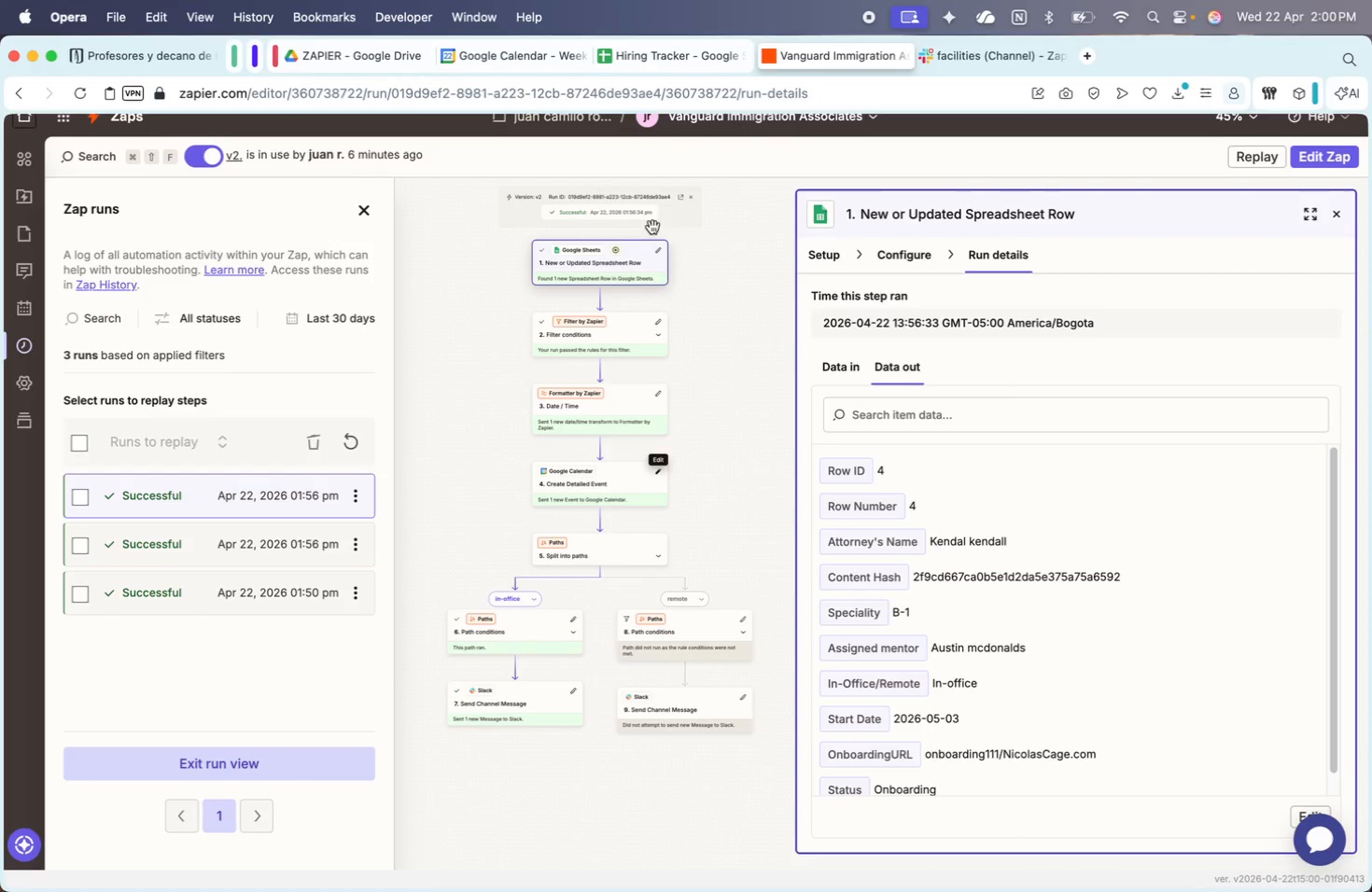 
left_click([690, 199])
 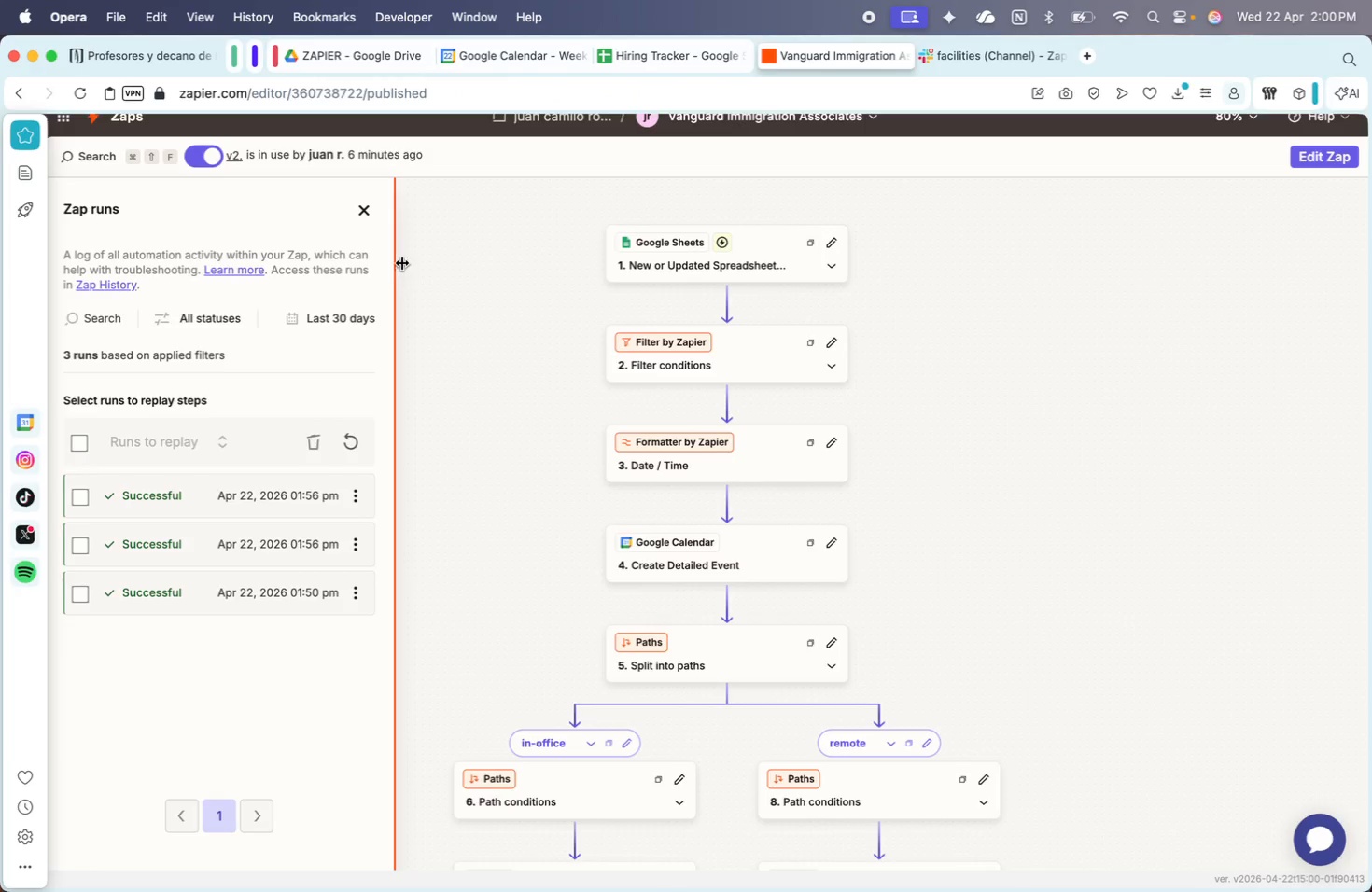 
left_click([361, 212])
 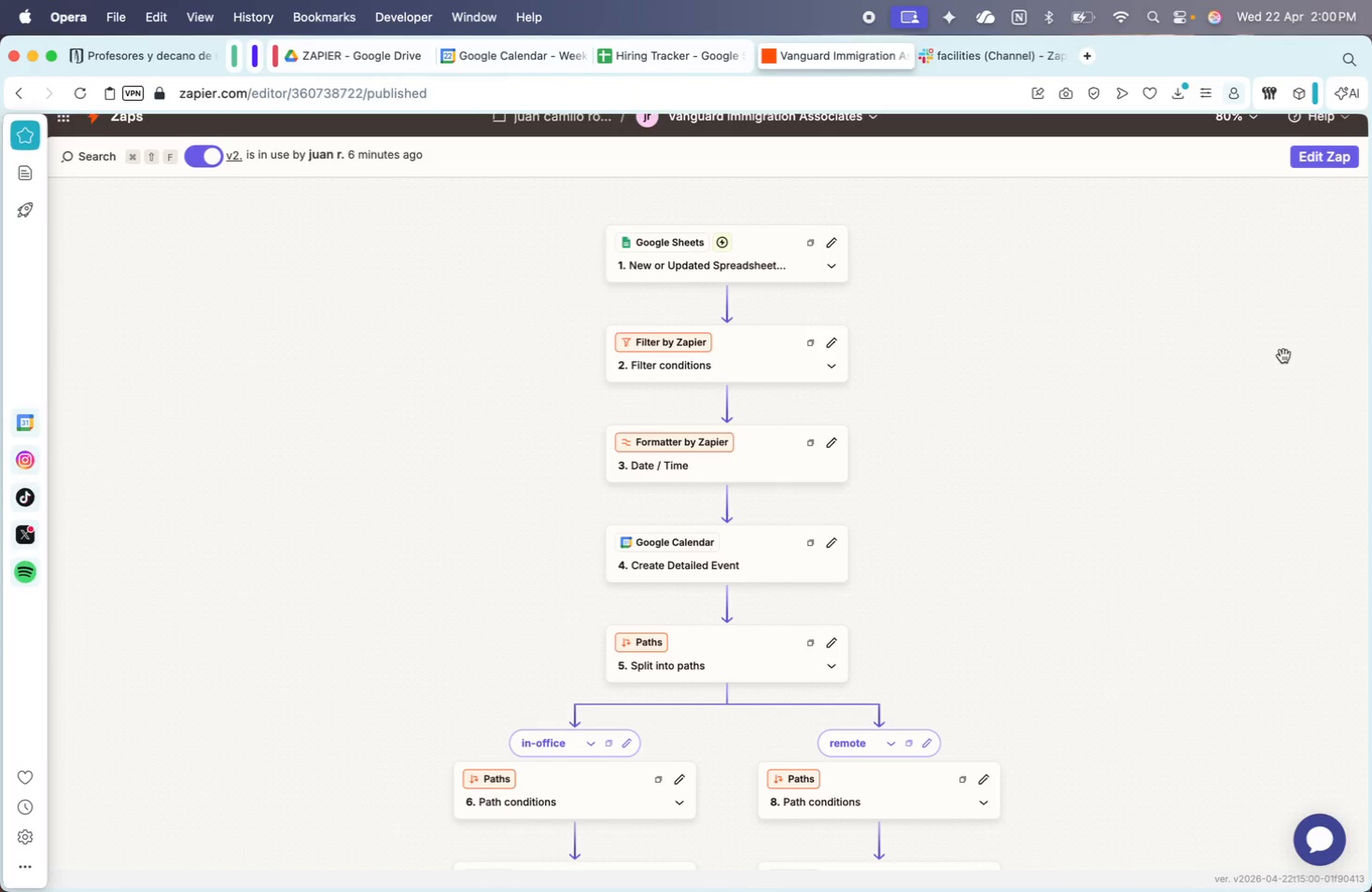 
left_click_drag(start_coordinate=[1221, 329], to_coordinate=[1141, 345])
 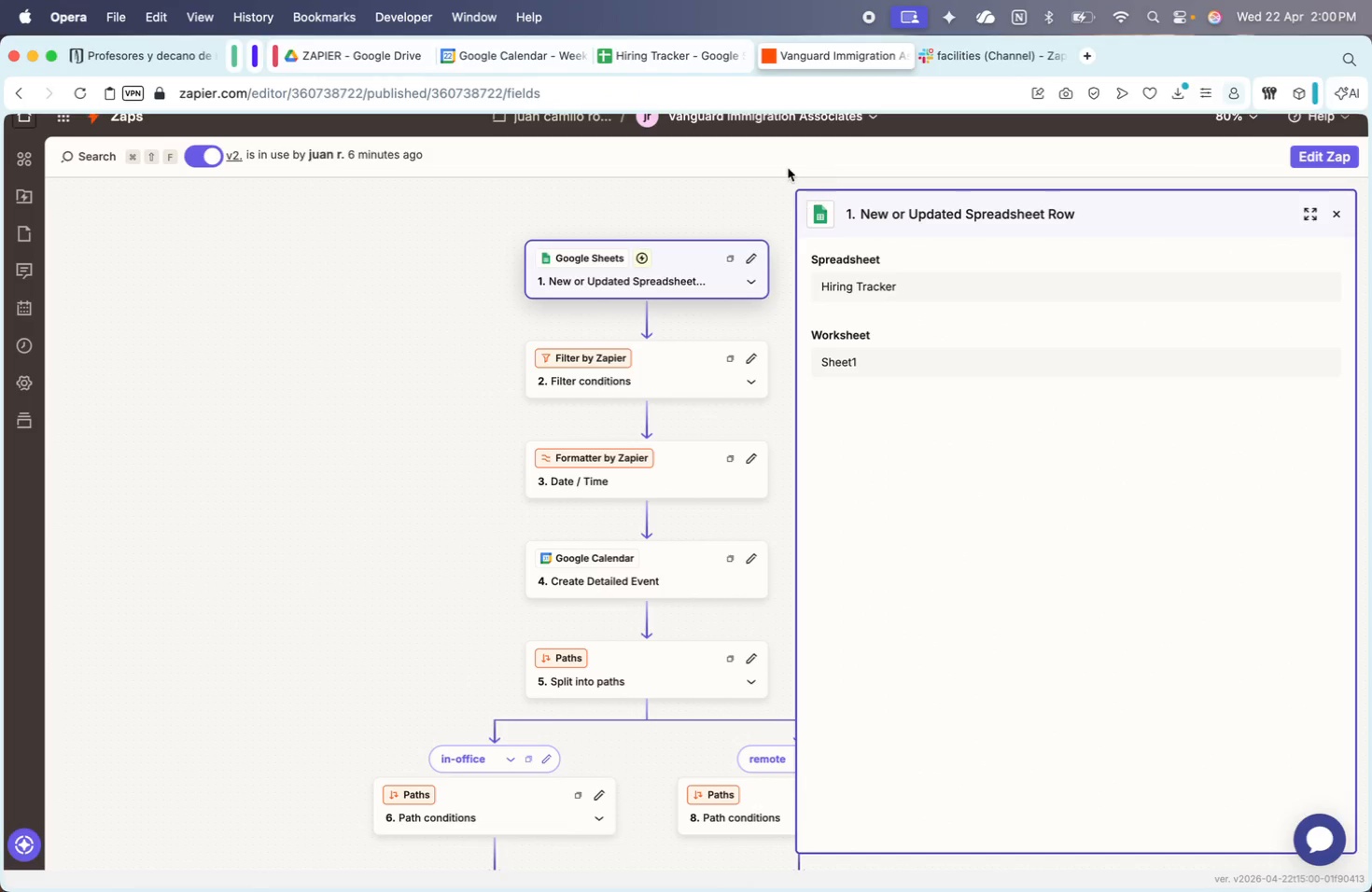 
left_click([703, 63])
 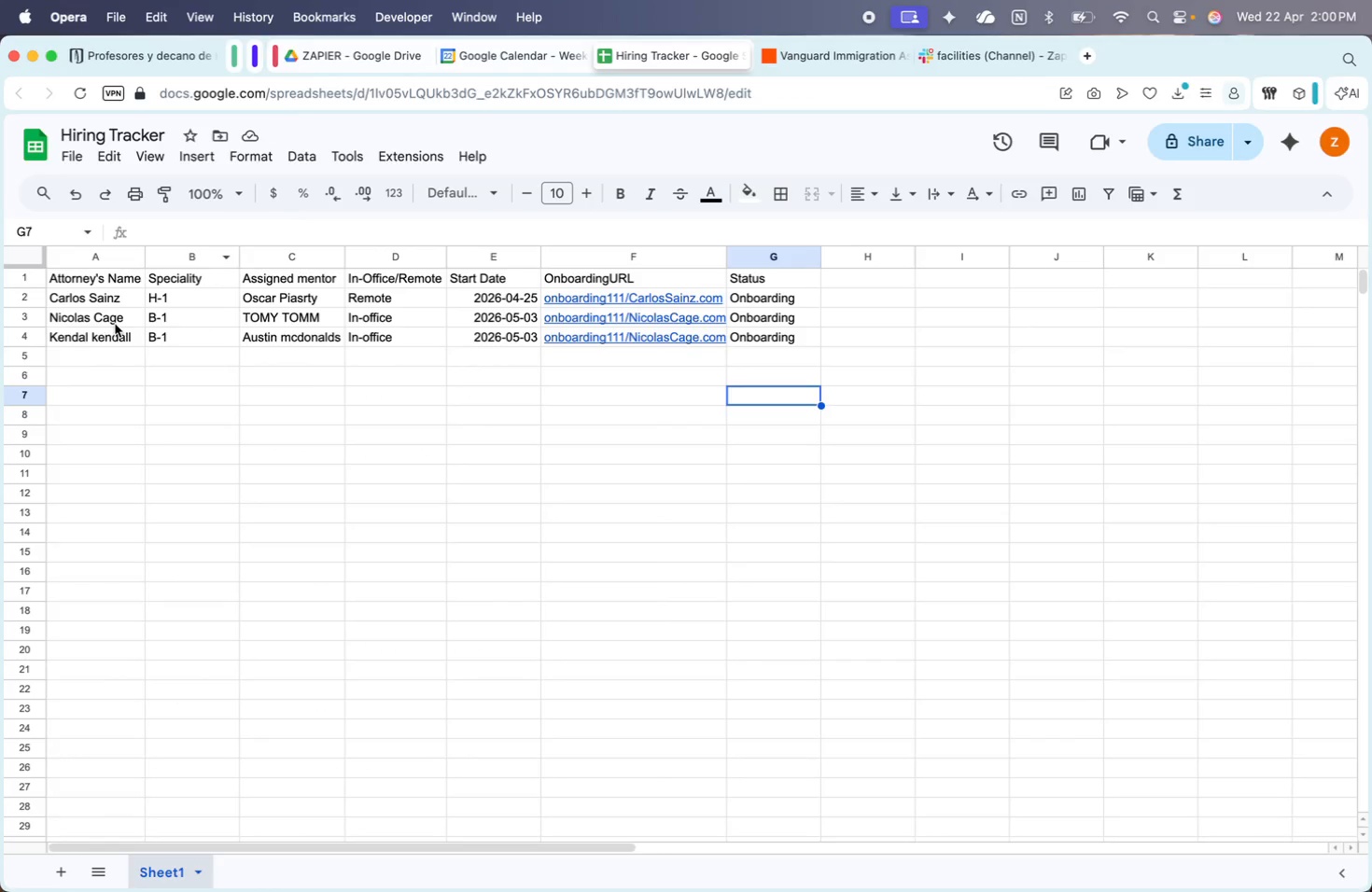 
left_click_drag(start_coordinate=[105, 336], to_coordinate=[791, 338])
 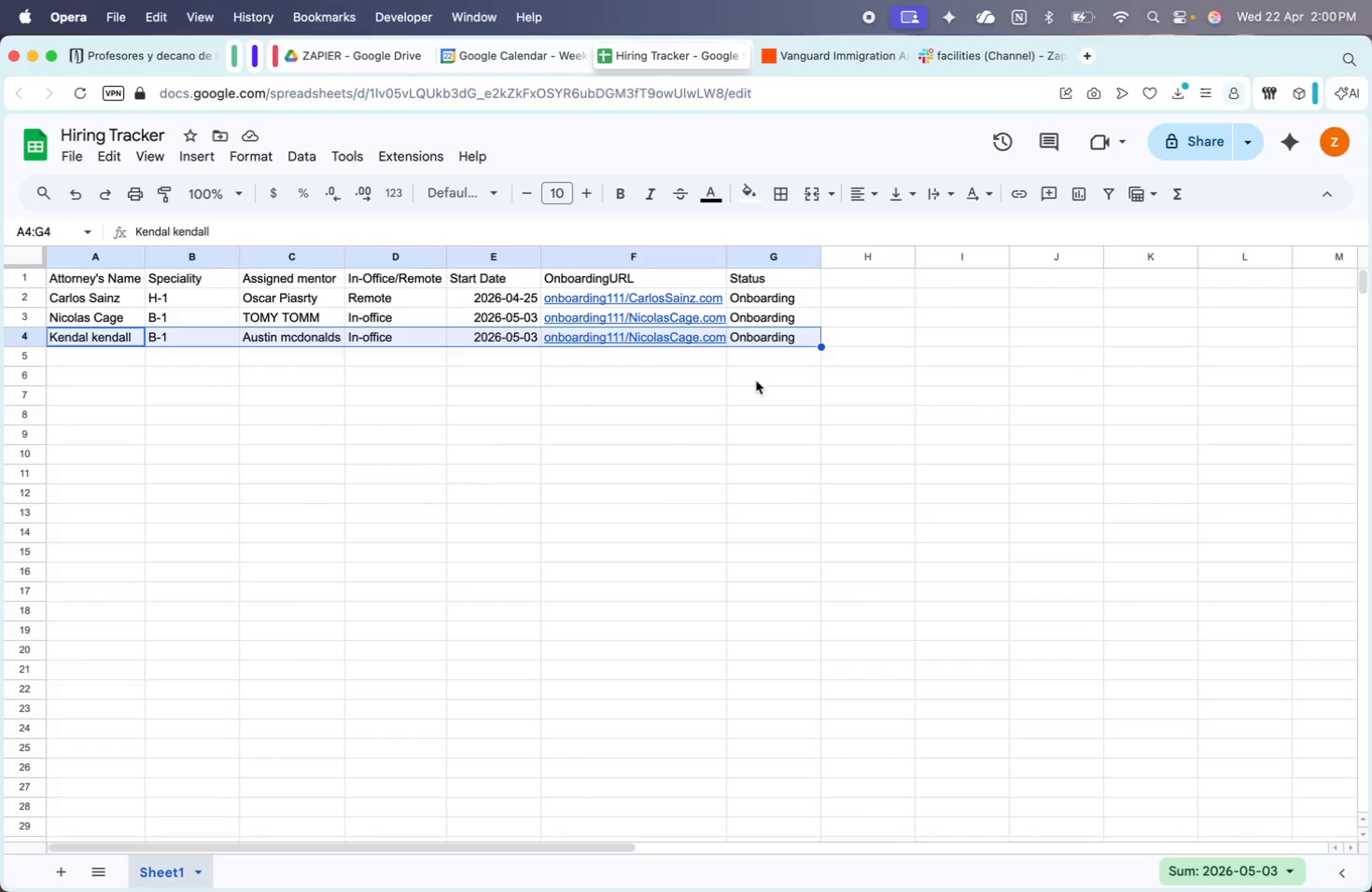 
left_click([725, 399])
 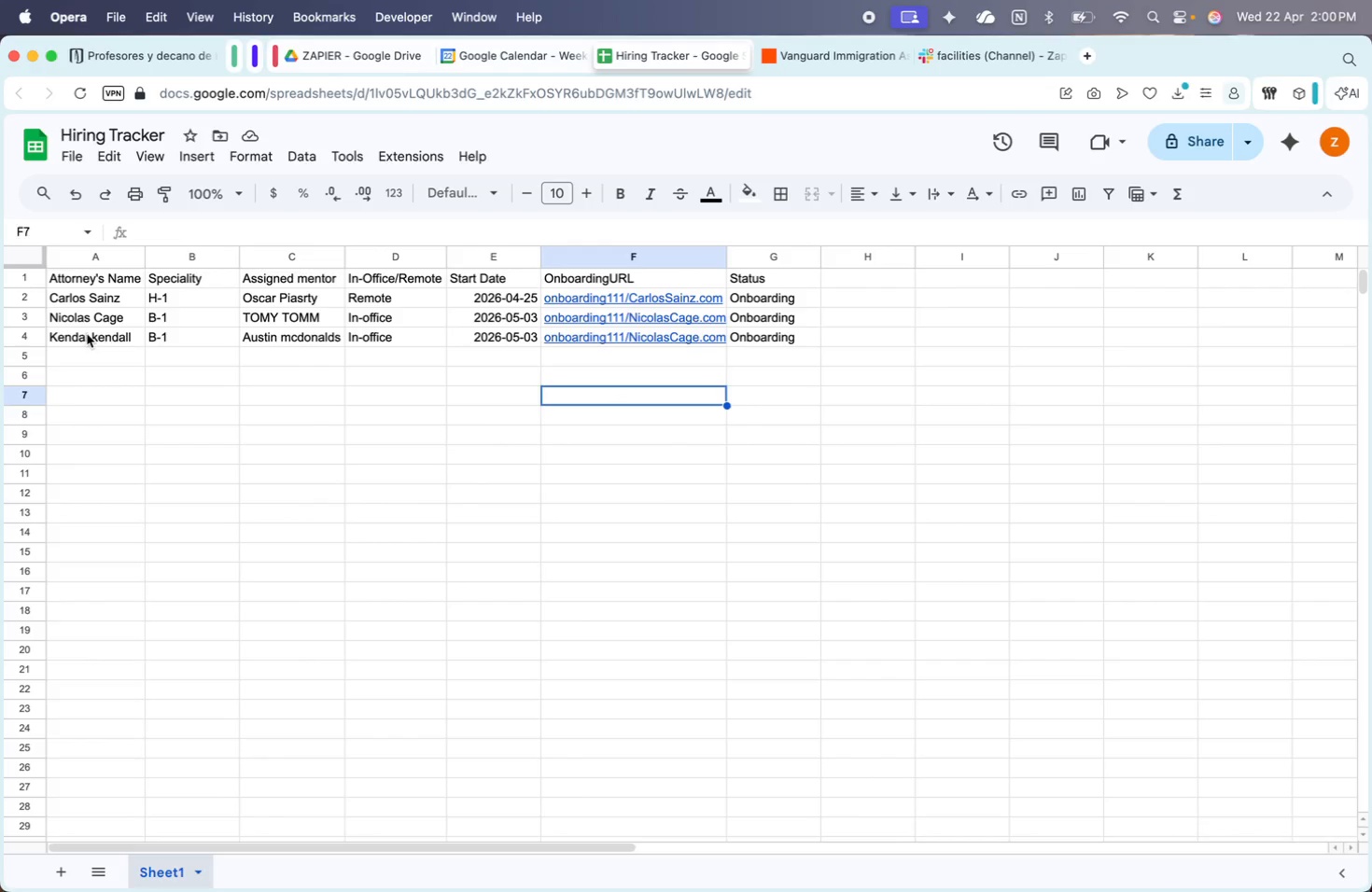 
left_click_drag(start_coordinate=[74, 334], to_coordinate=[804, 334])
 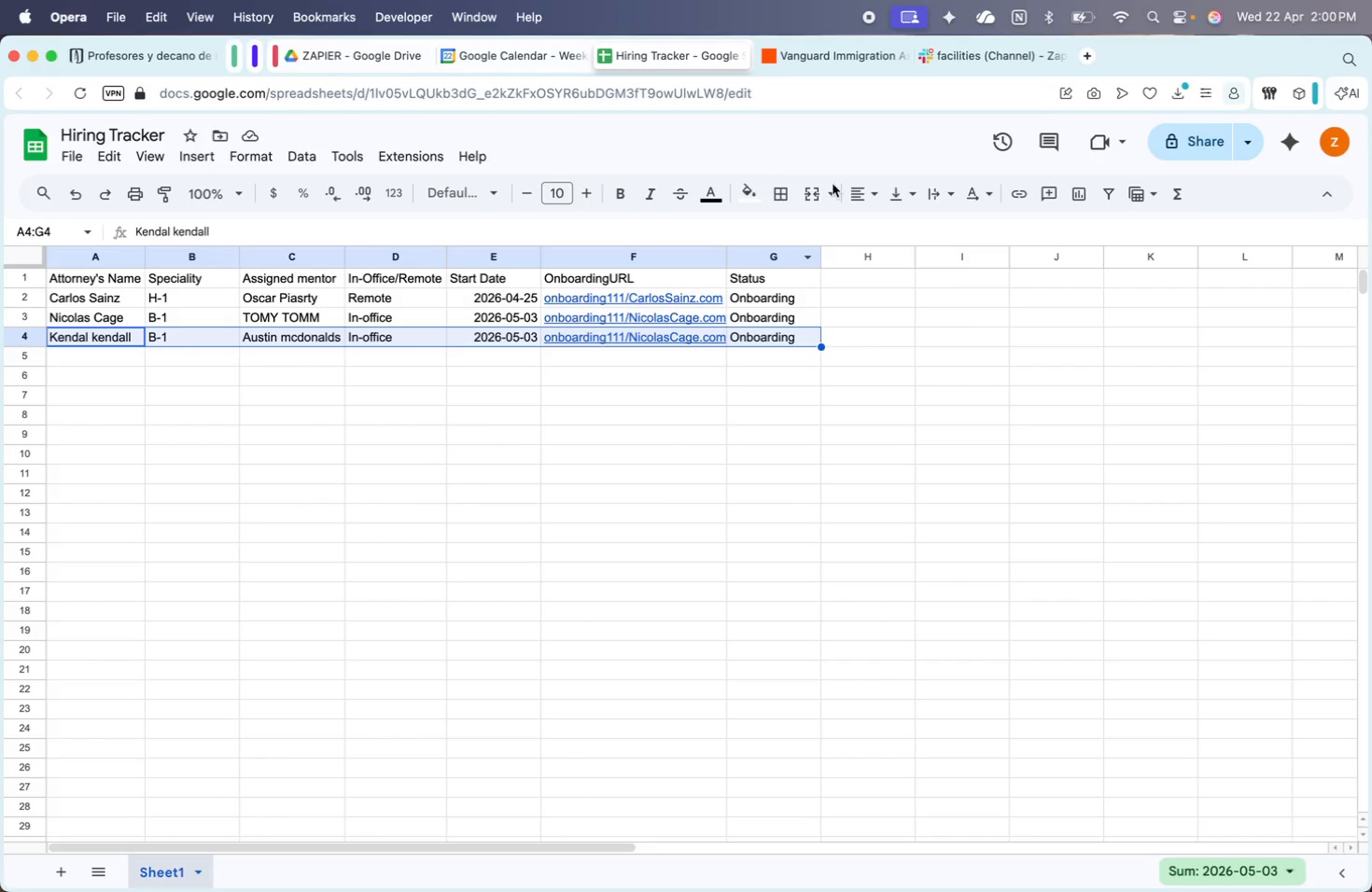 
left_click([834, 56])
 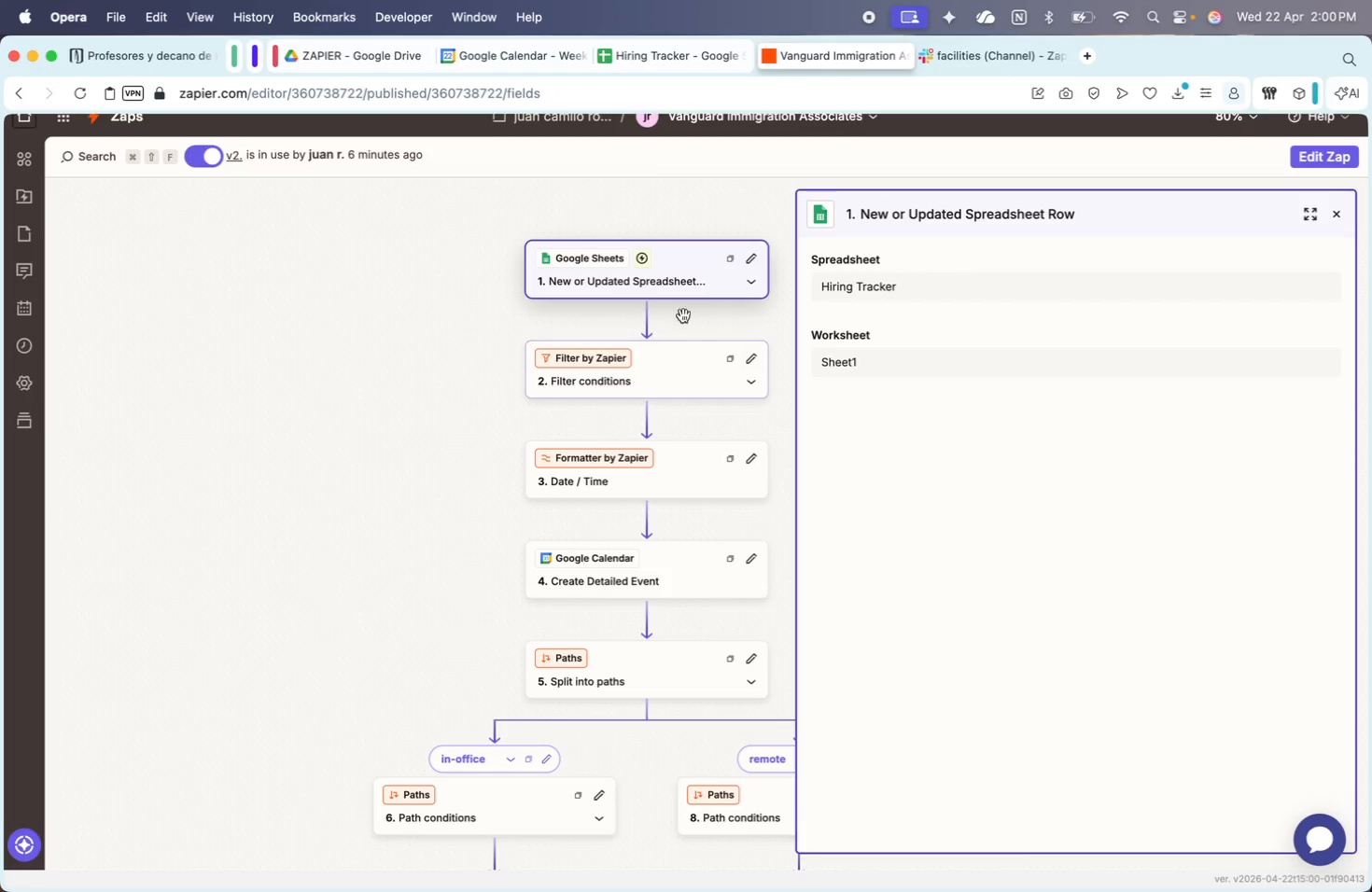 
left_click([670, 366])
 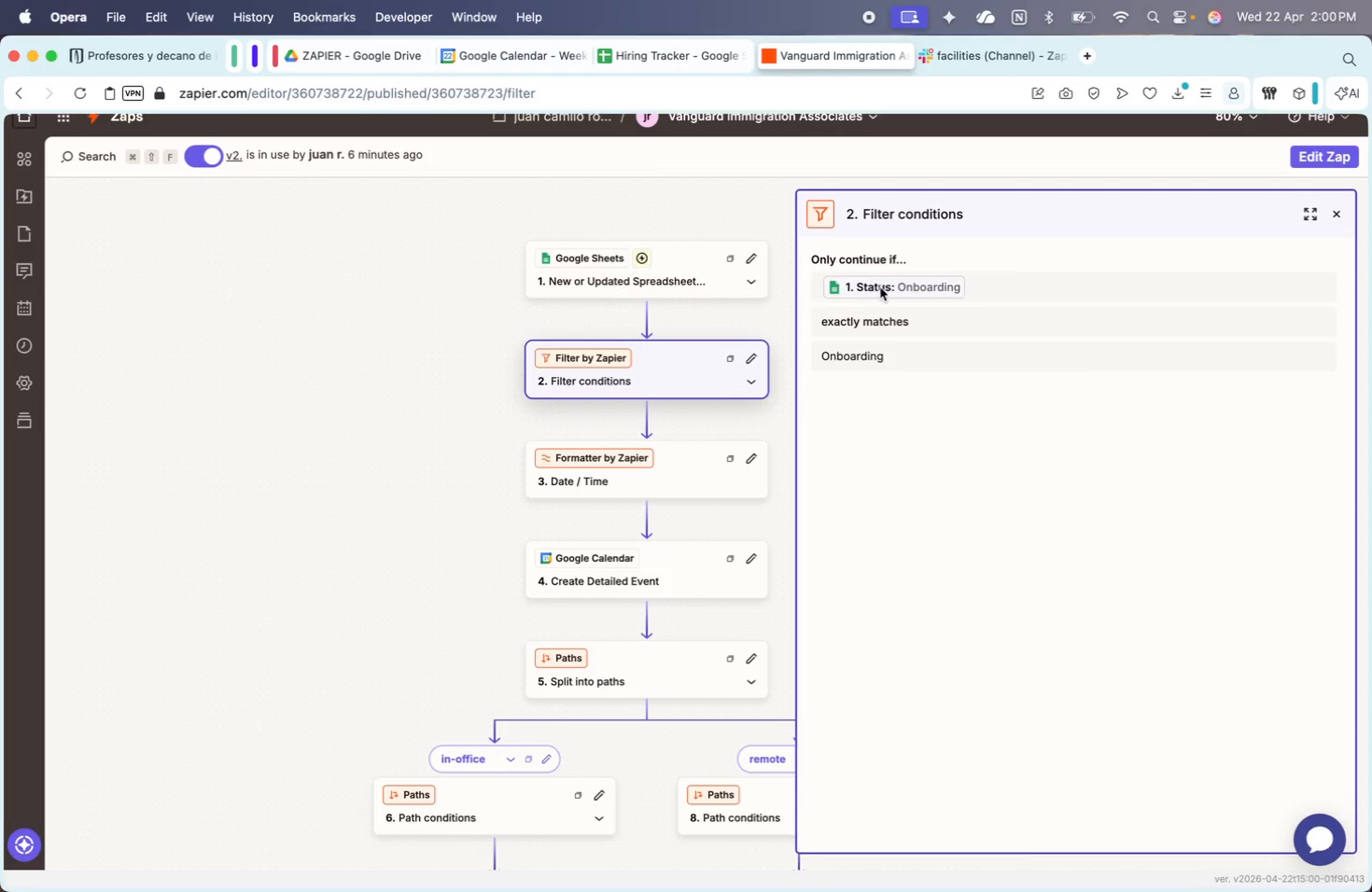 
left_click([660, 63])
 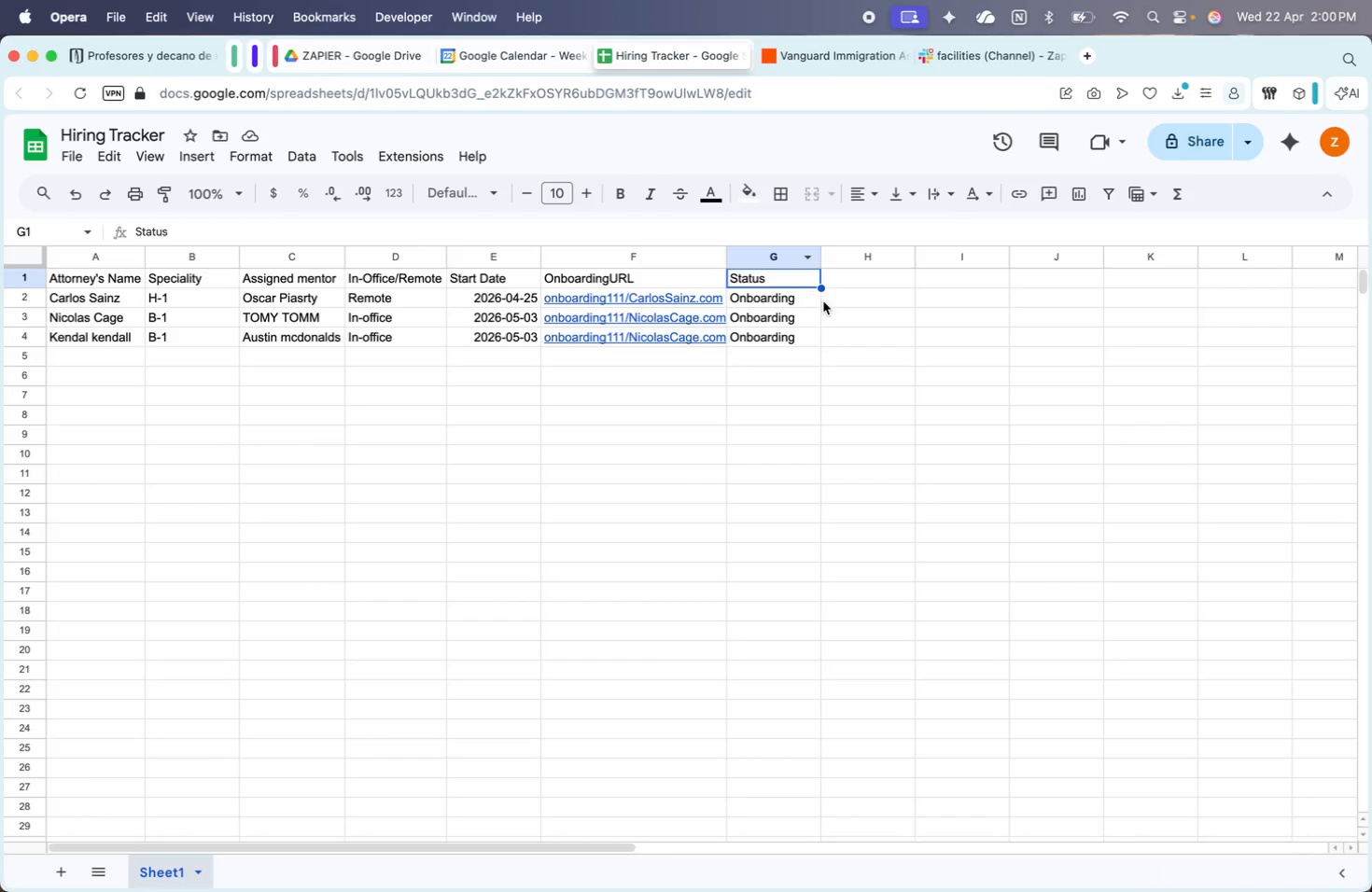 
left_click([755, 335])
 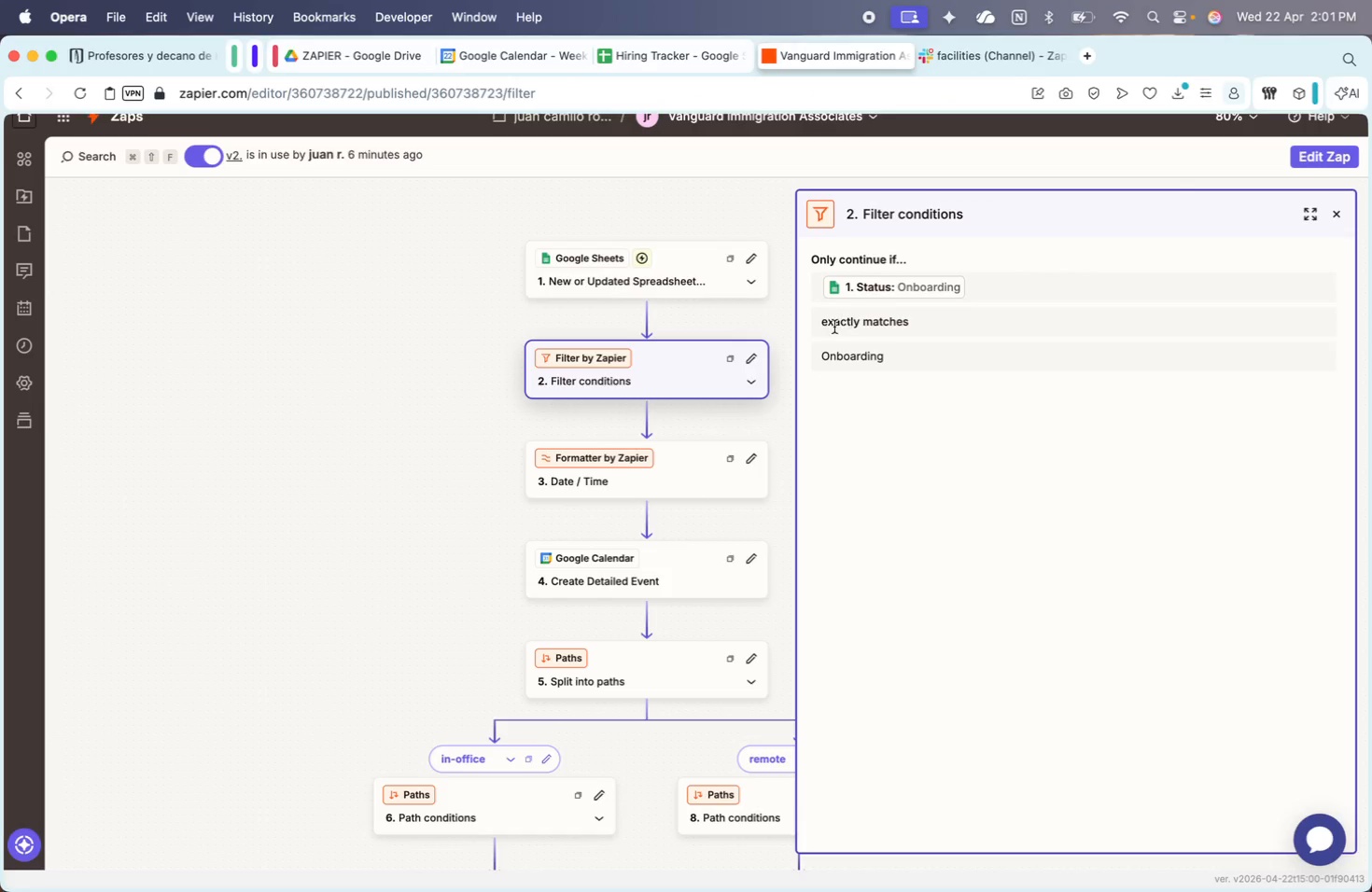 
left_click([688, 474])
 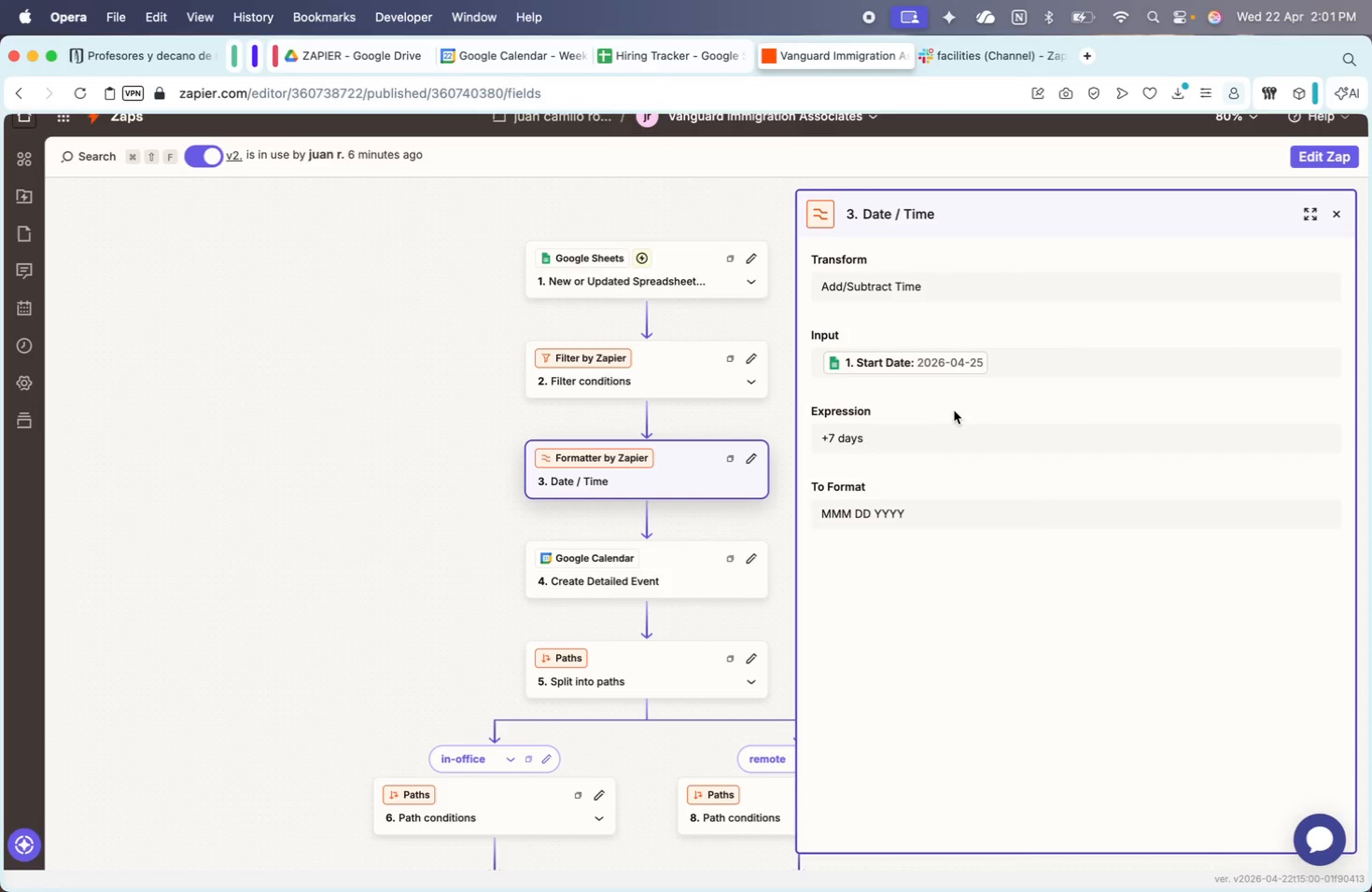 
left_click_drag(start_coordinate=[871, 439], to_coordinate=[836, 438])
 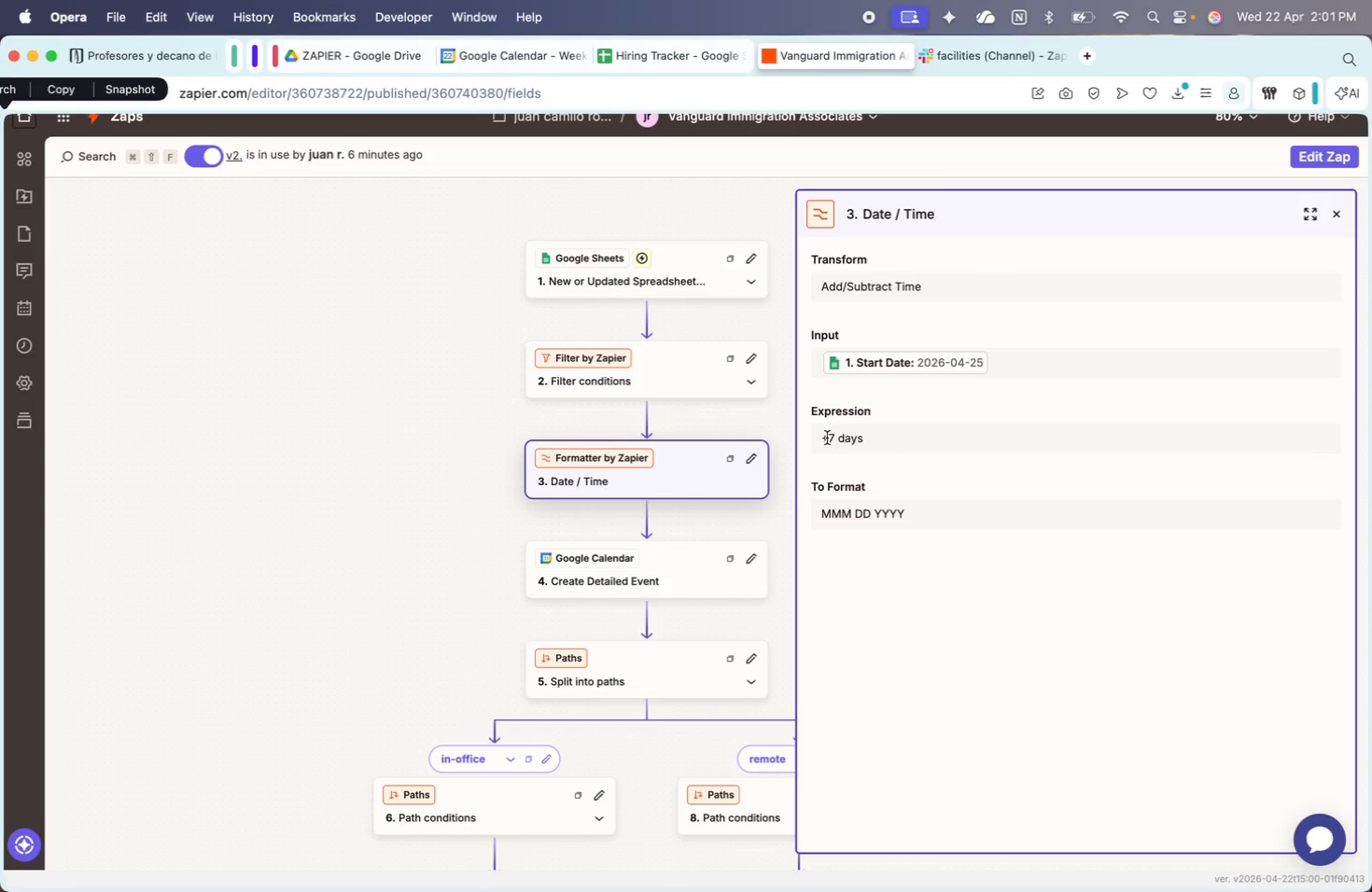 
left_click_drag(start_coordinate=[823, 437], to_coordinate=[869, 436])
 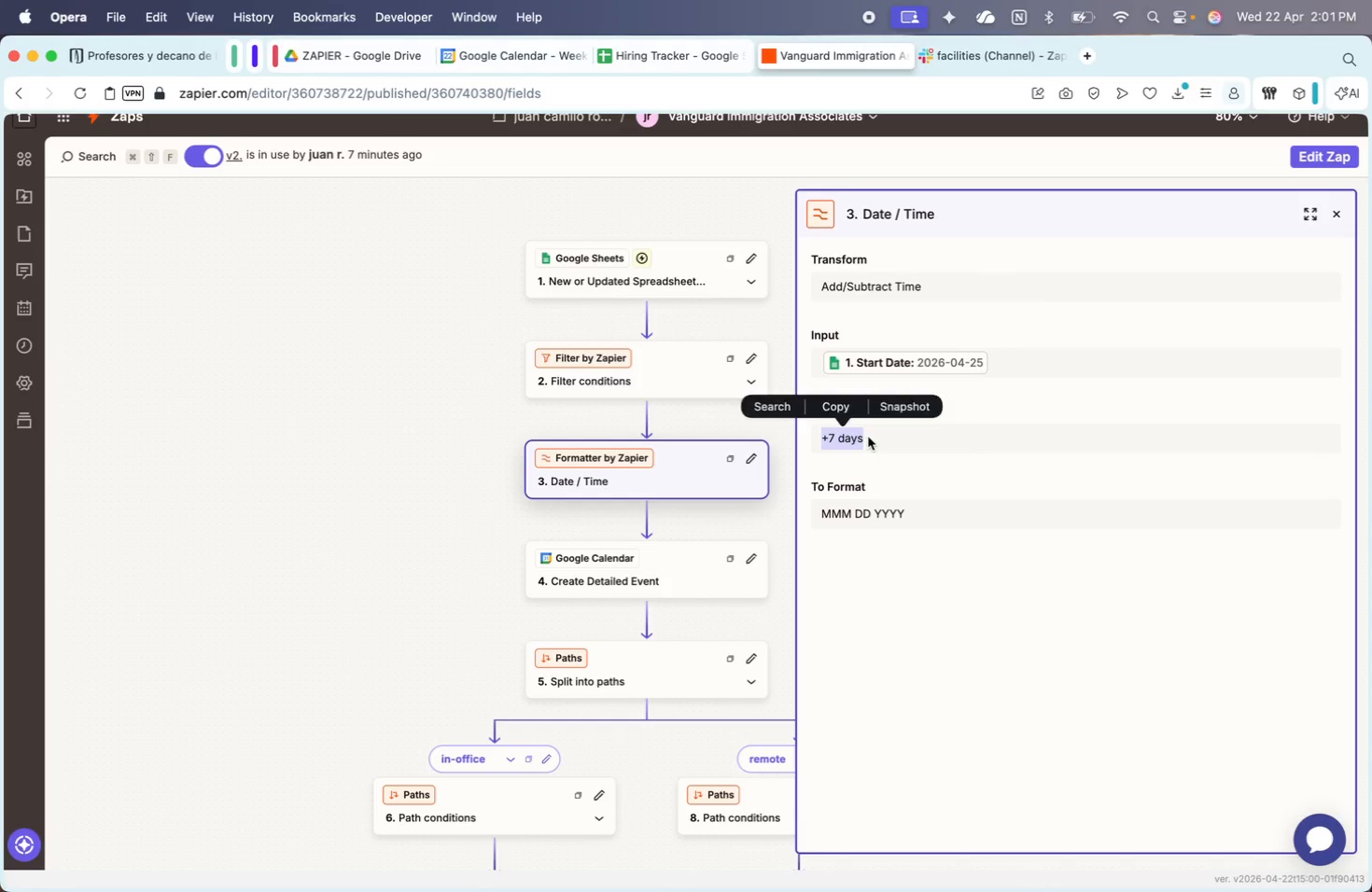 
left_click([868, 437])
 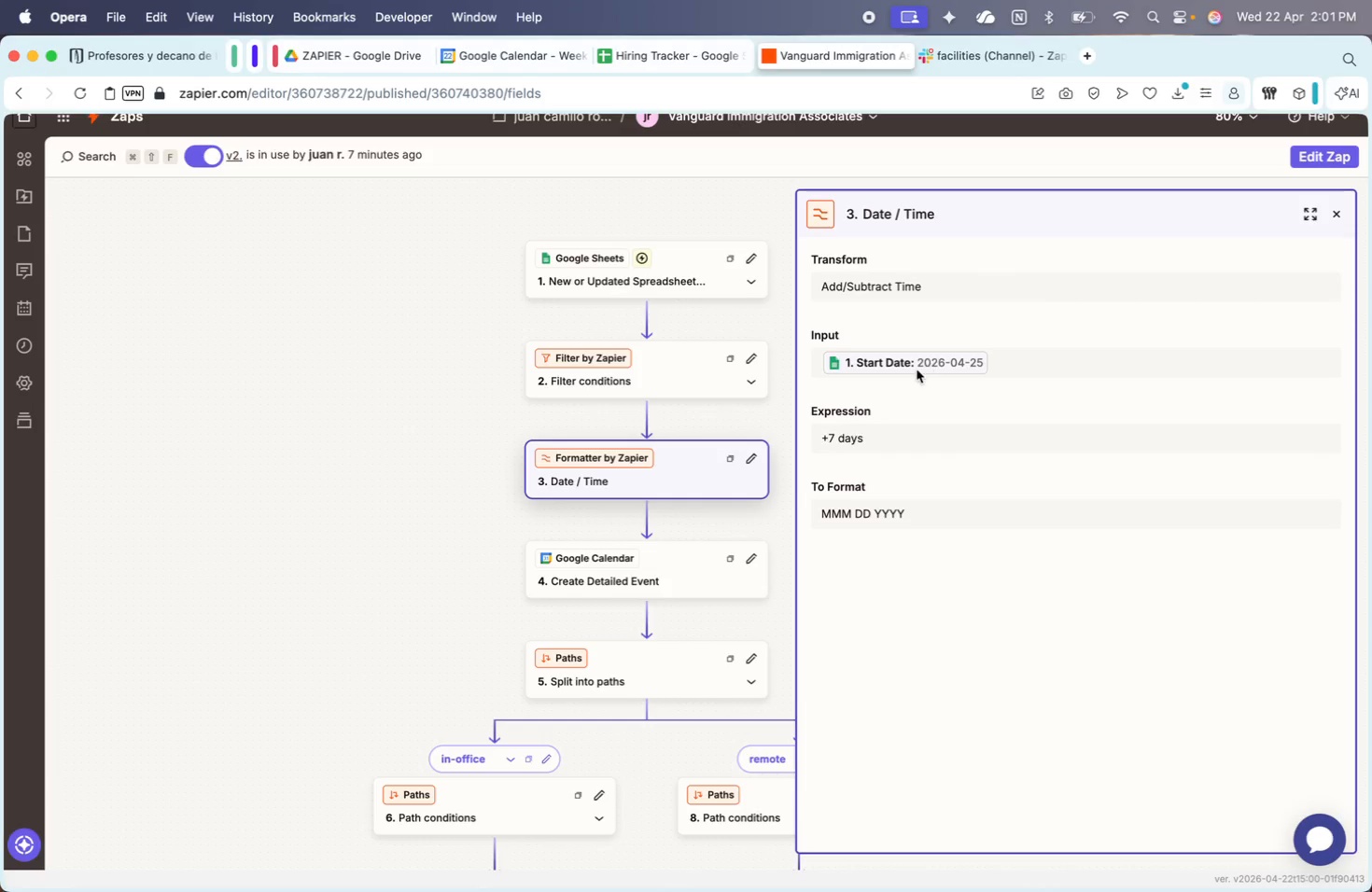 
left_click_drag(start_coordinate=[464, 506], to_coordinate=[387, 409])
 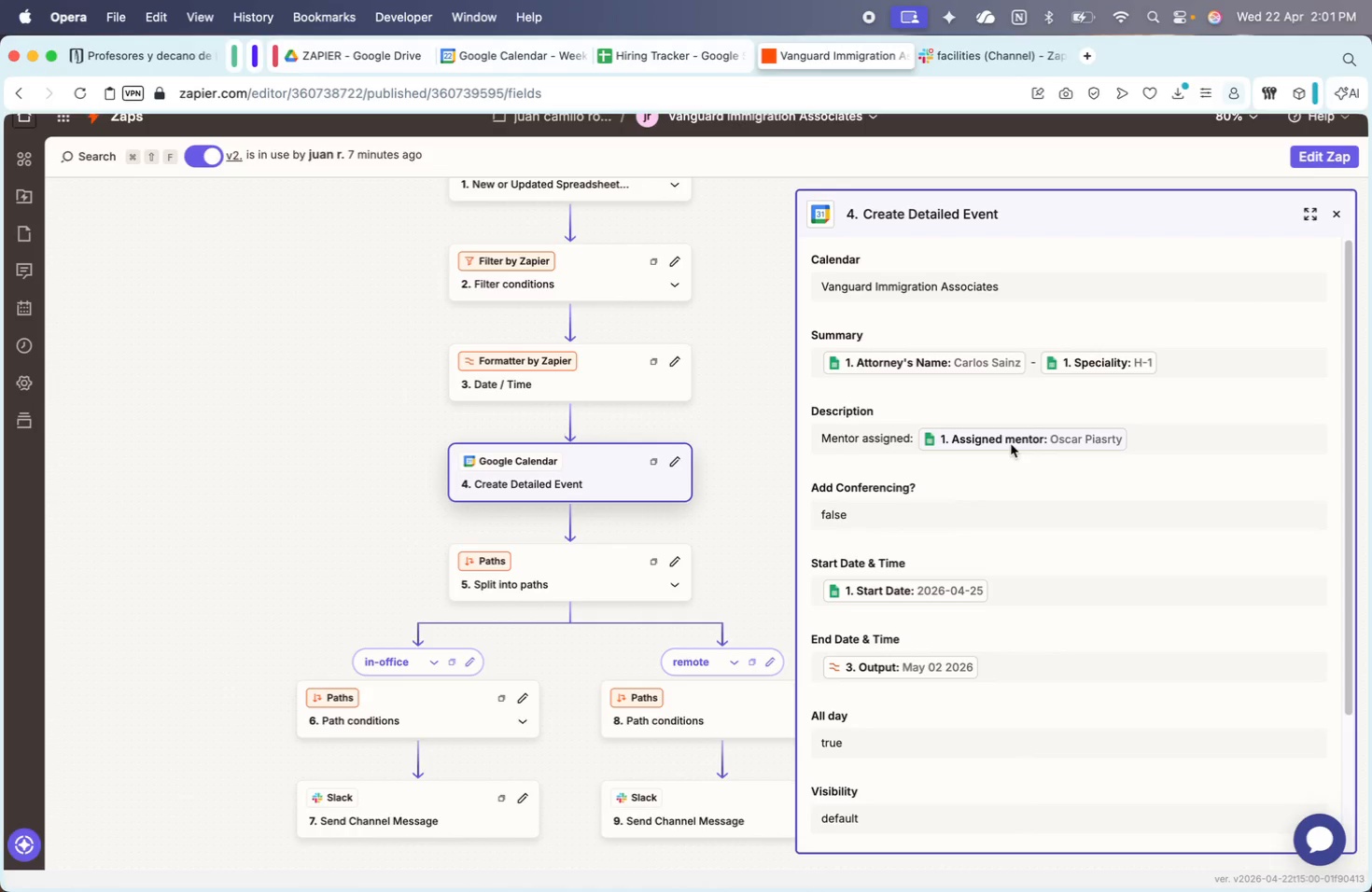 
scroll: coordinate [1034, 499], scroll_direction: down, amount: 4.0
 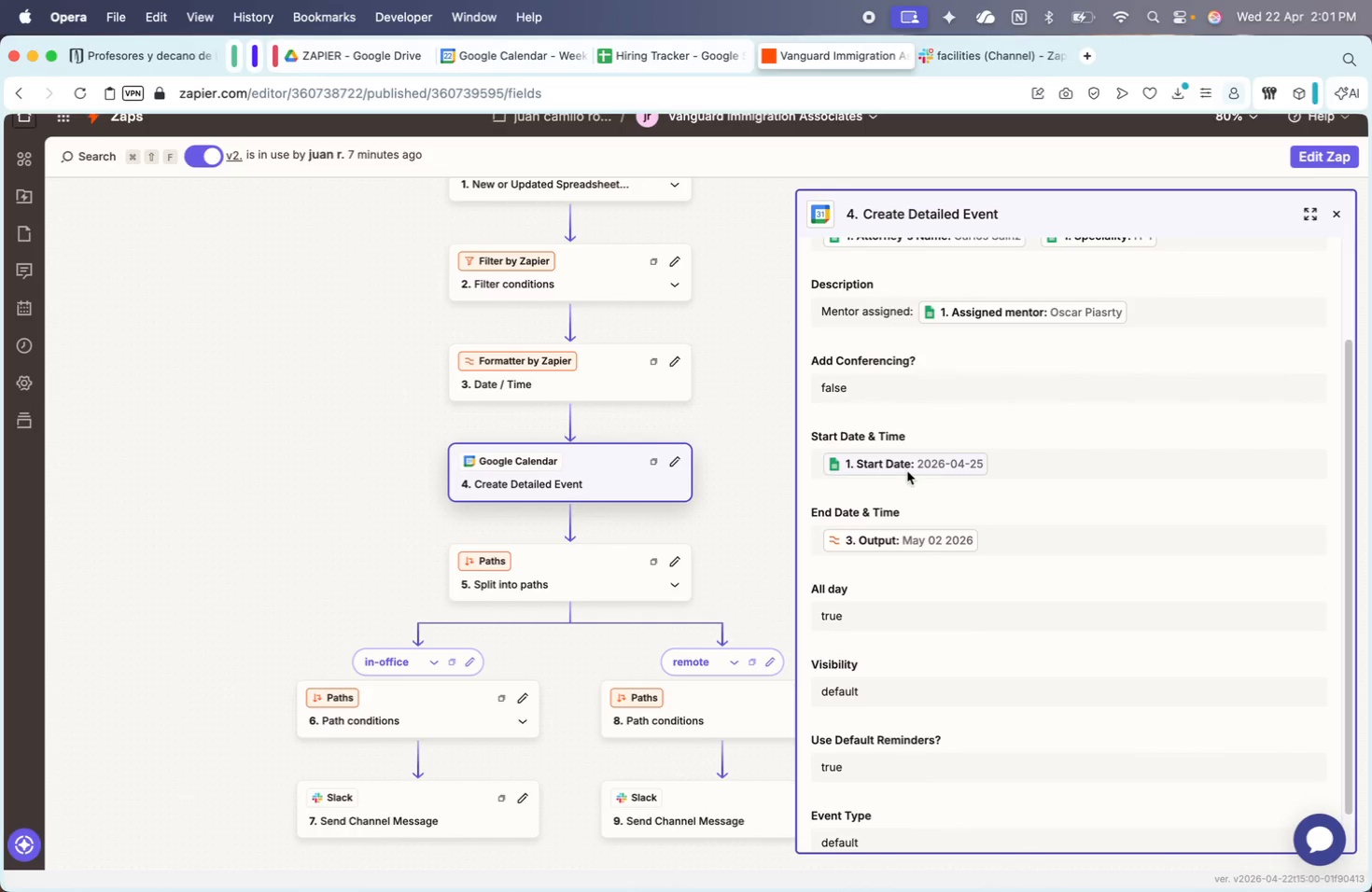 
left_click_drag(start_coordinate=[751, 369], to_coordinate=[747, 493])
 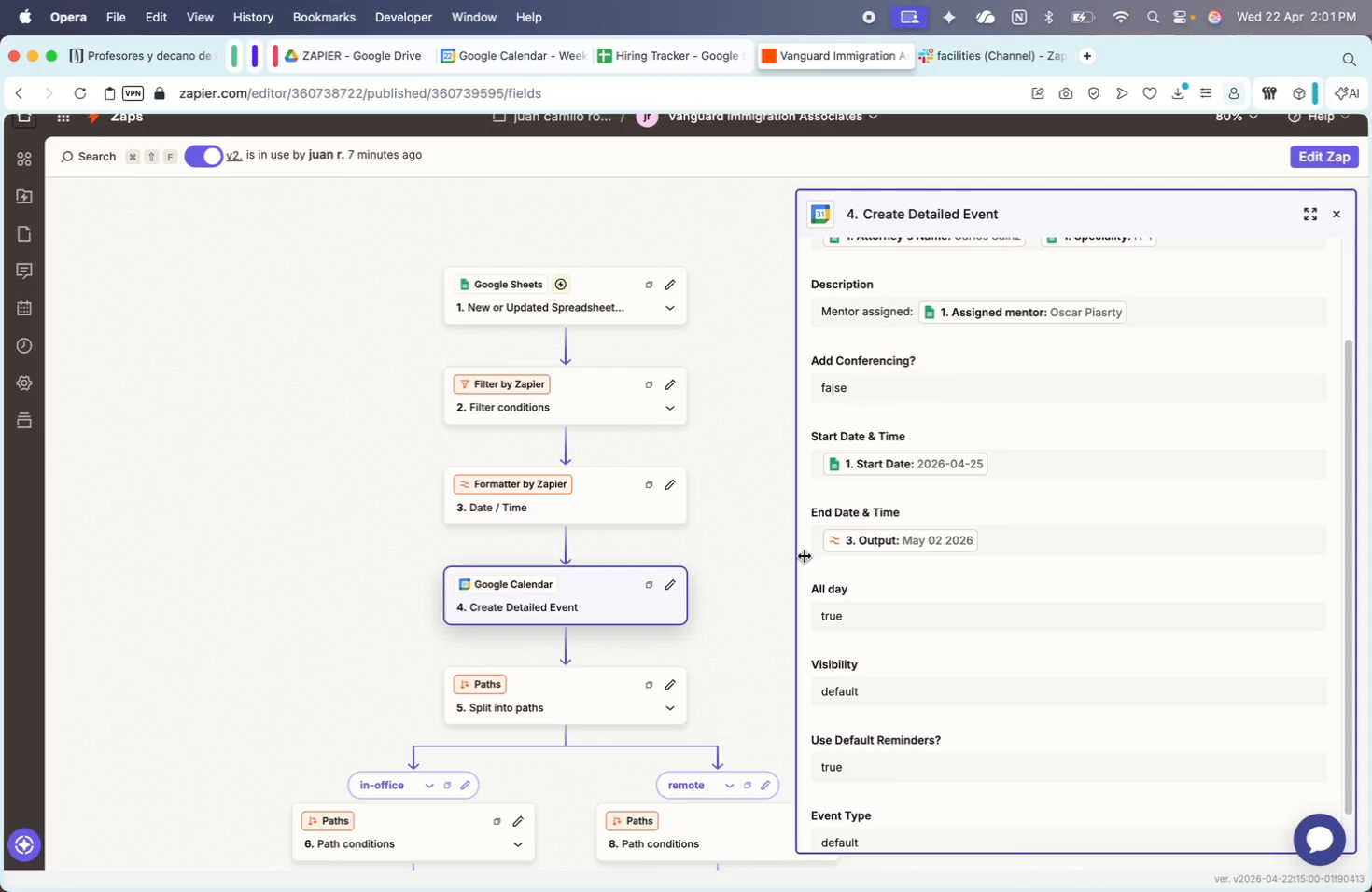 
wait(9.14)
 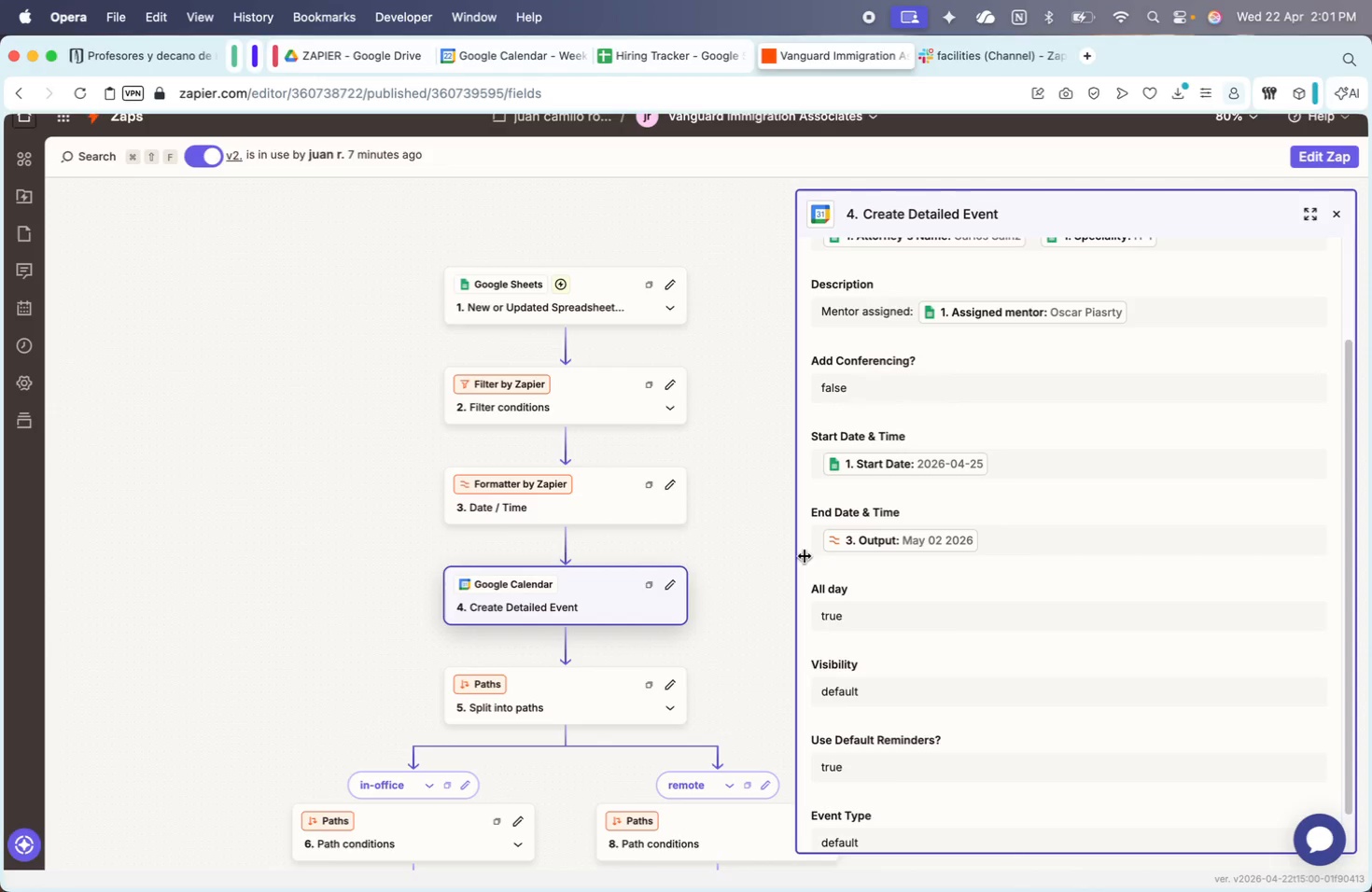 
scroll: coordinate [938, 500], scroll_direction: up, amount: 18.0
 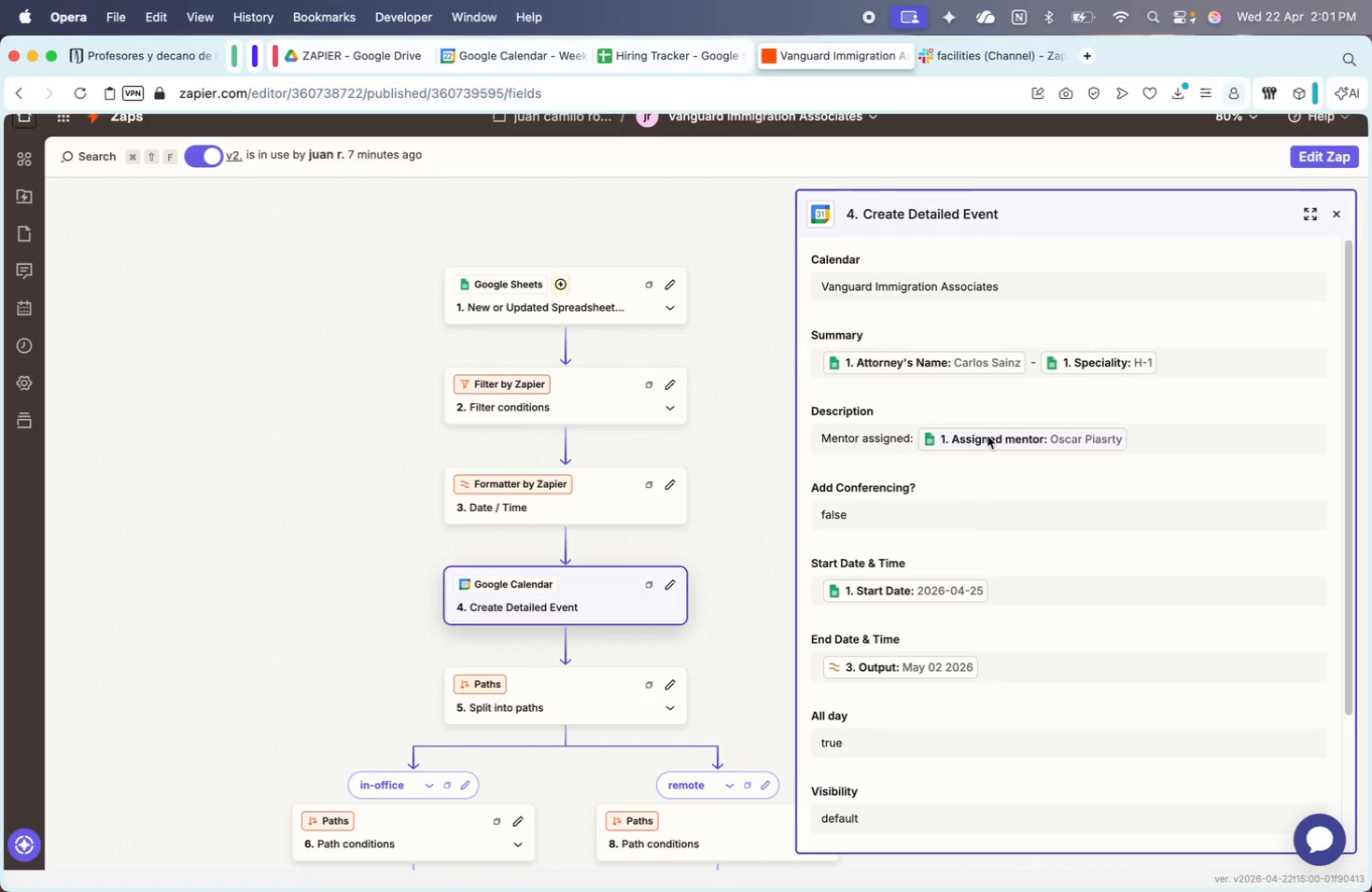 
wait(7.18)
 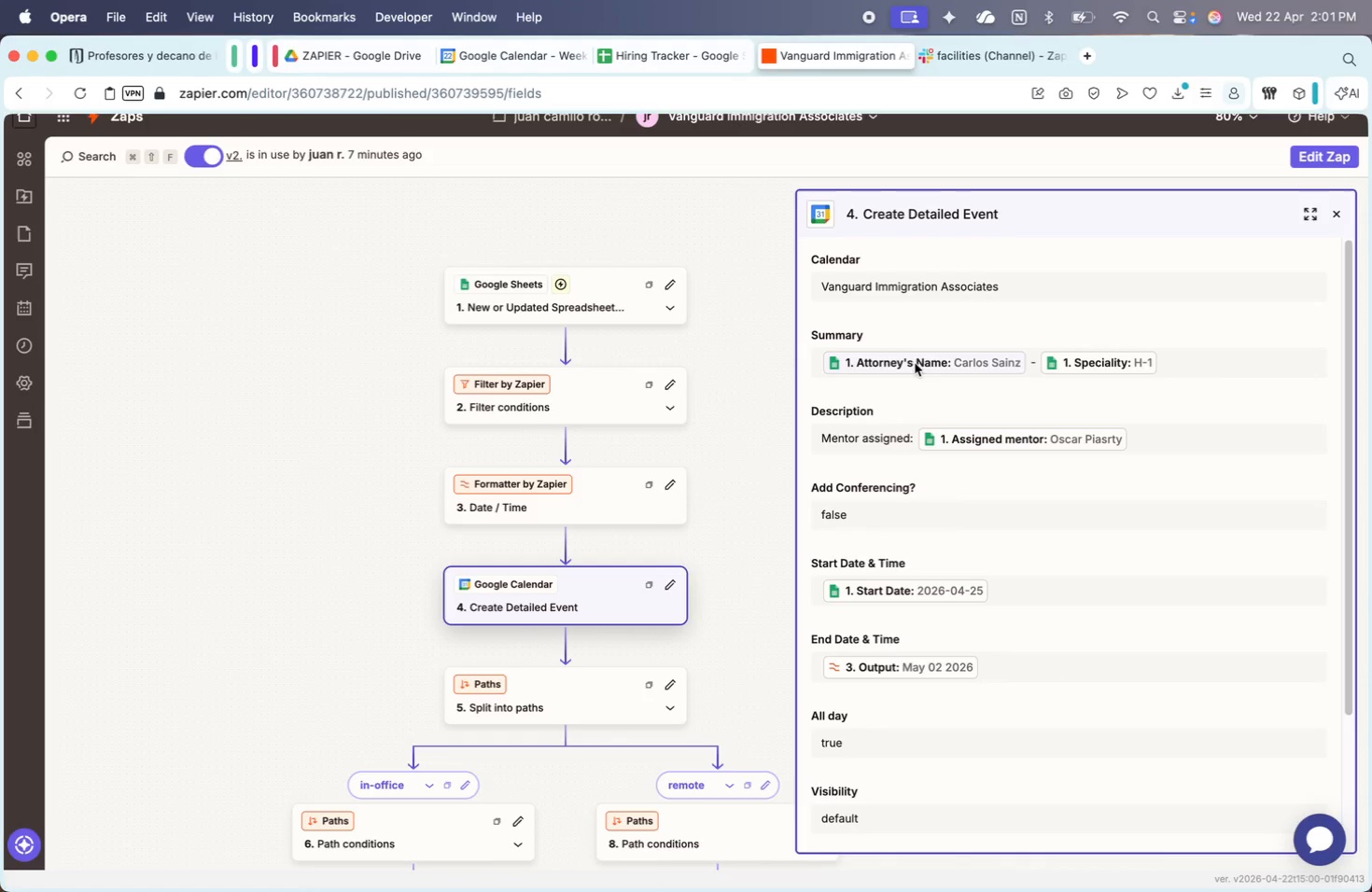 
left_click_drag(start_coordinate=[821, 441], to_coordinate=[1194, 435])
 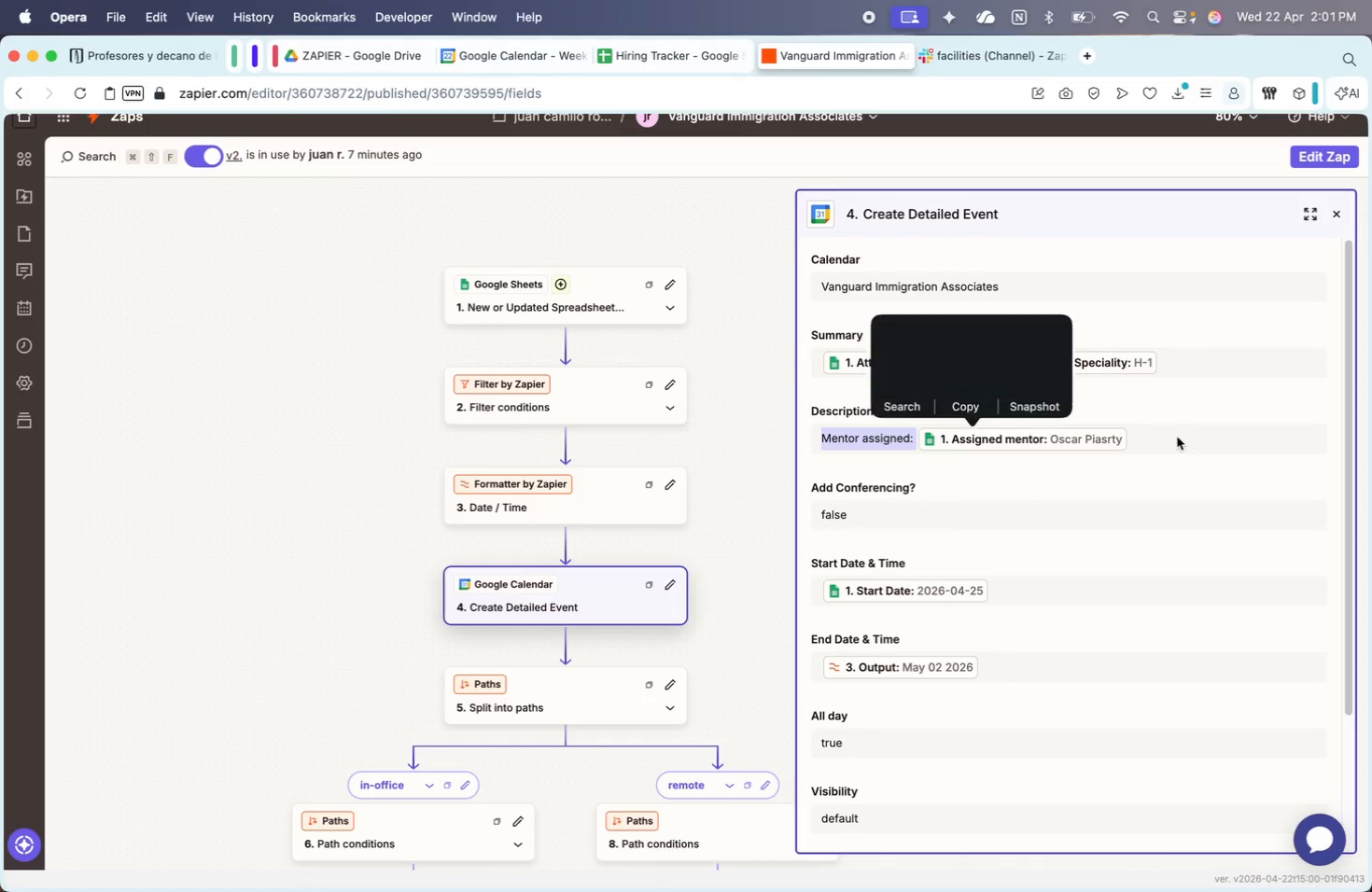 
left_click([1165, 439])
 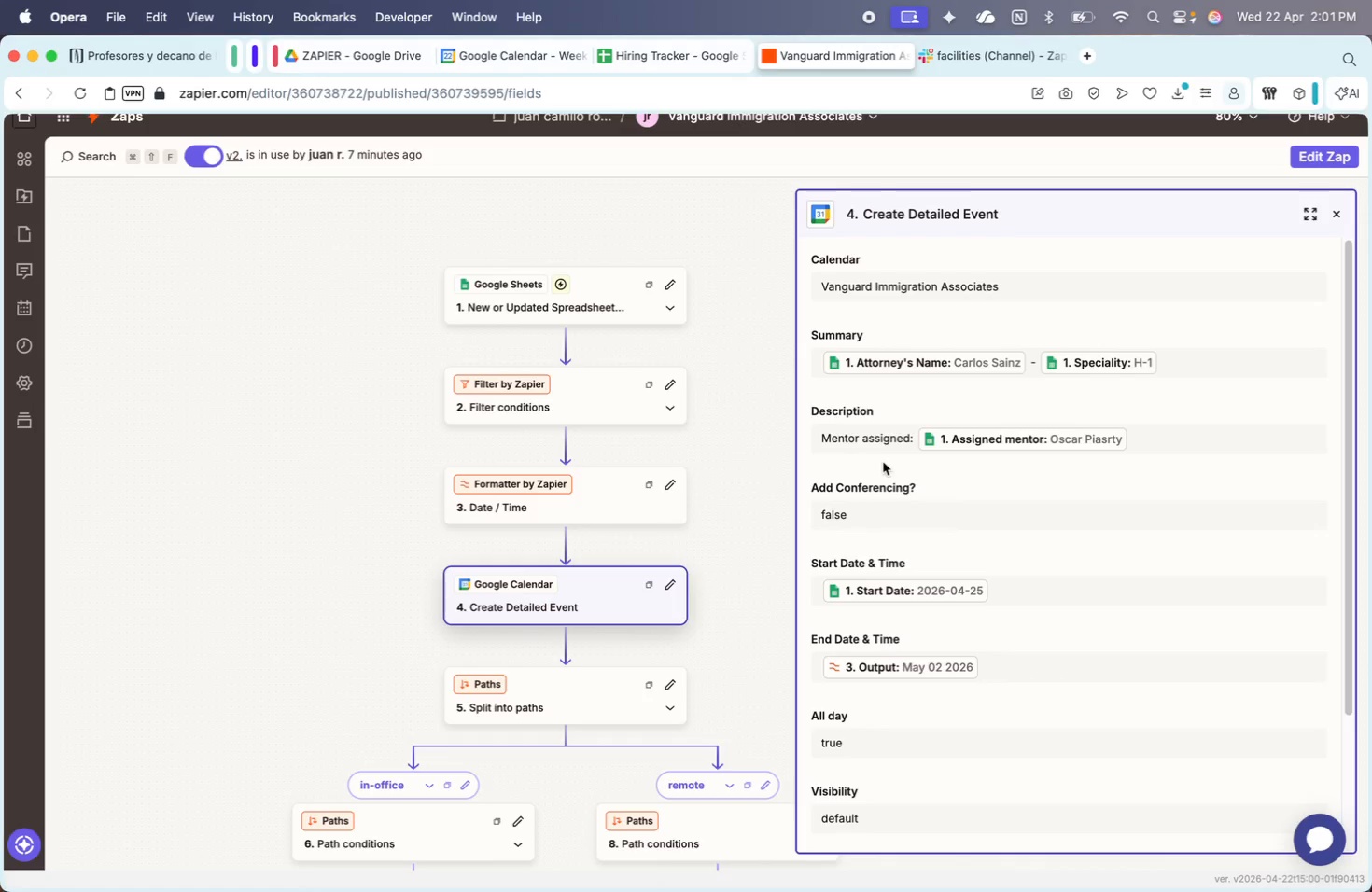 
scroll: coordinate [962, 499], scroll_direction: down, amount: 32.0
 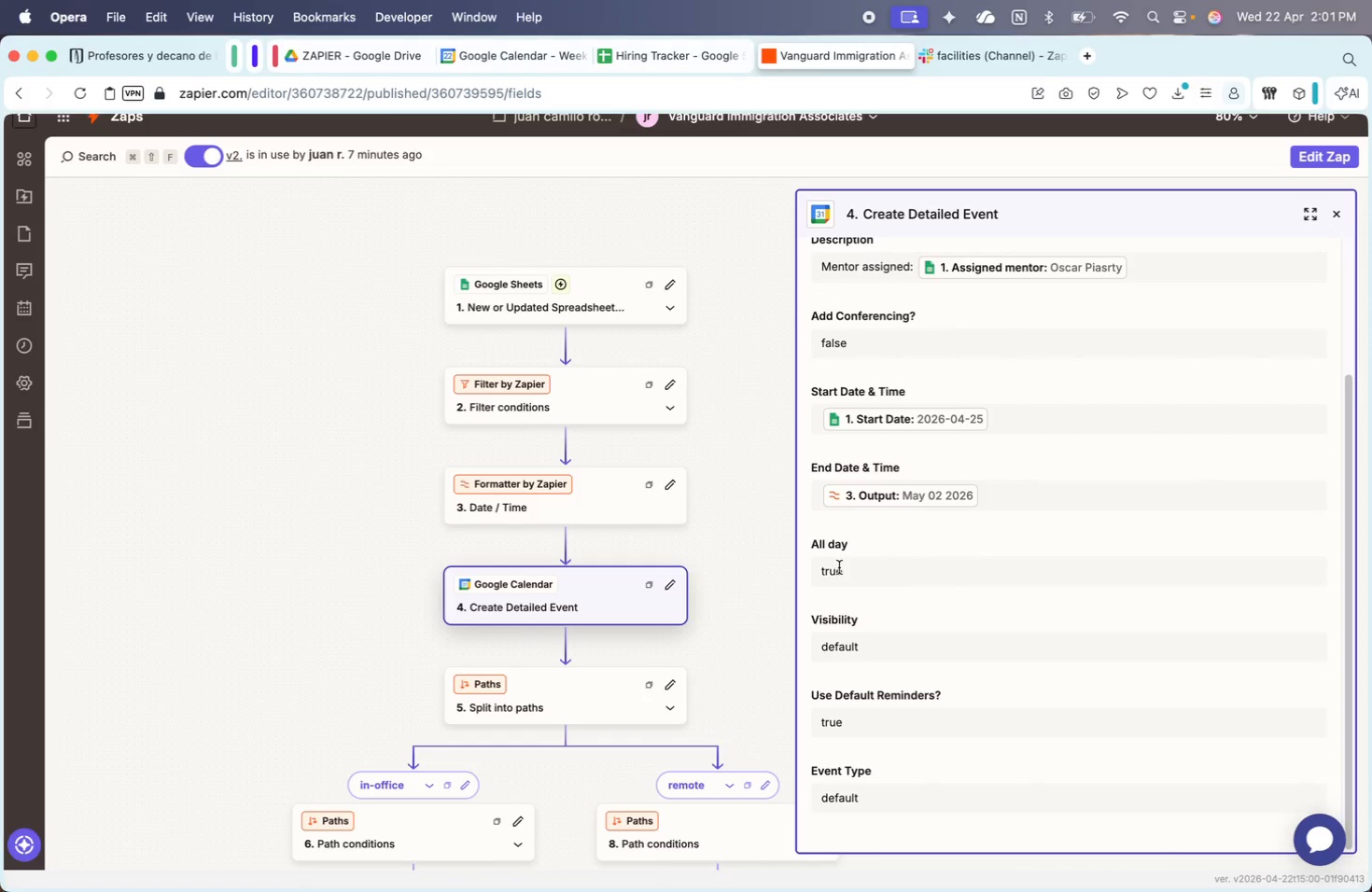 
left_click_drag(start_coordinate=[848, 568], to_coordinate=[829, 567])
 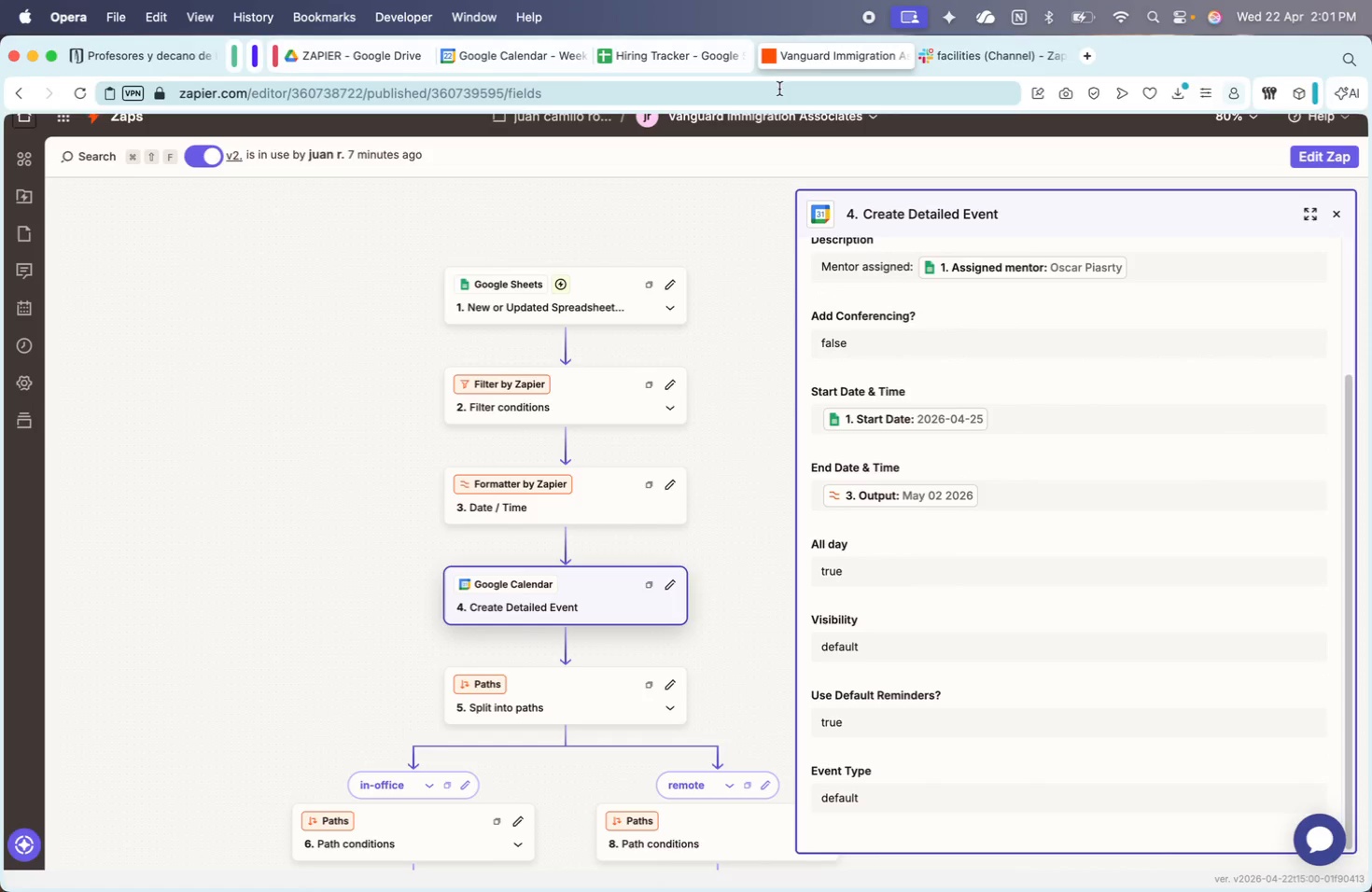 
left_click([537, 50])
 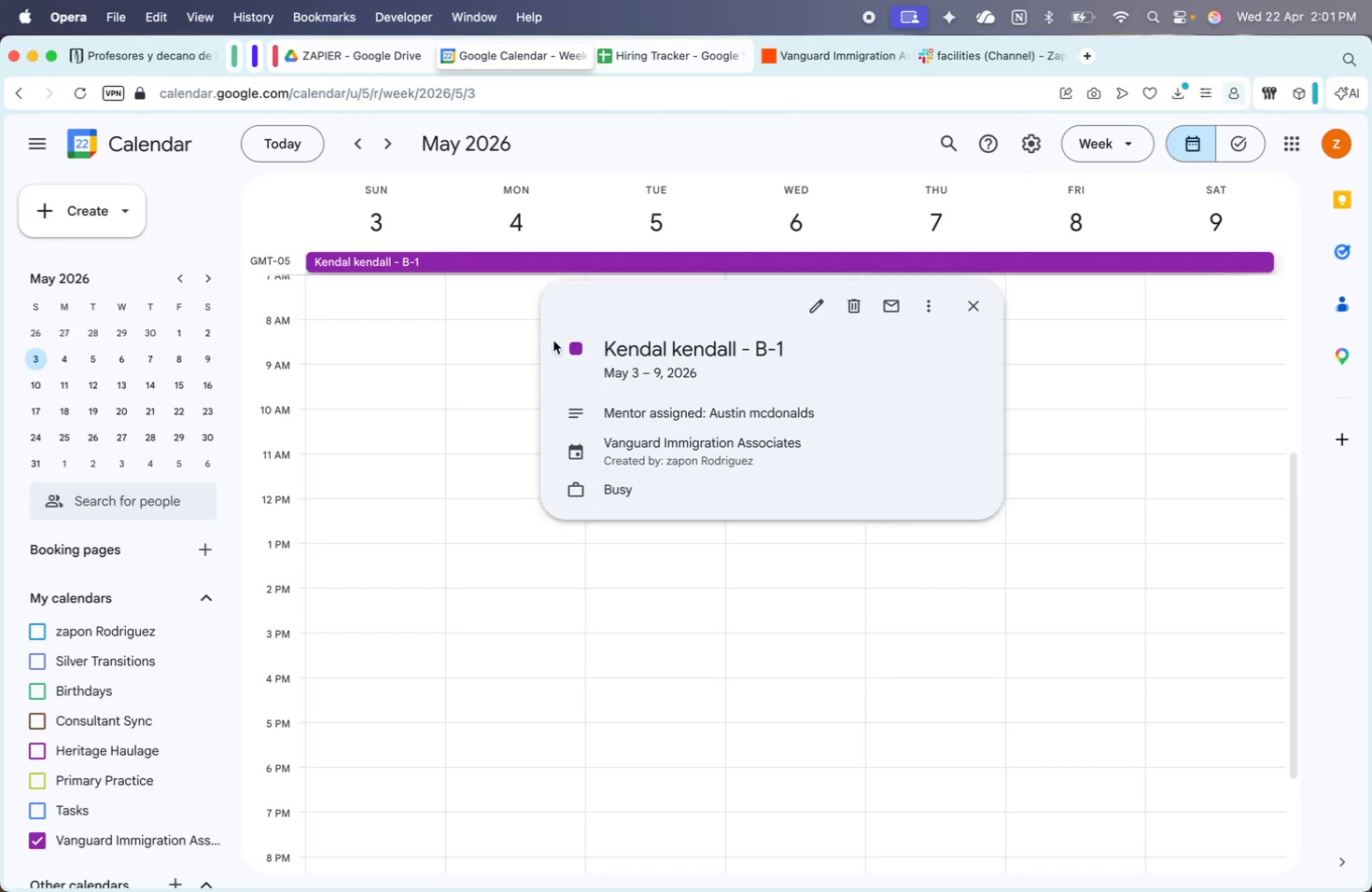 
left_click([974, 304])
 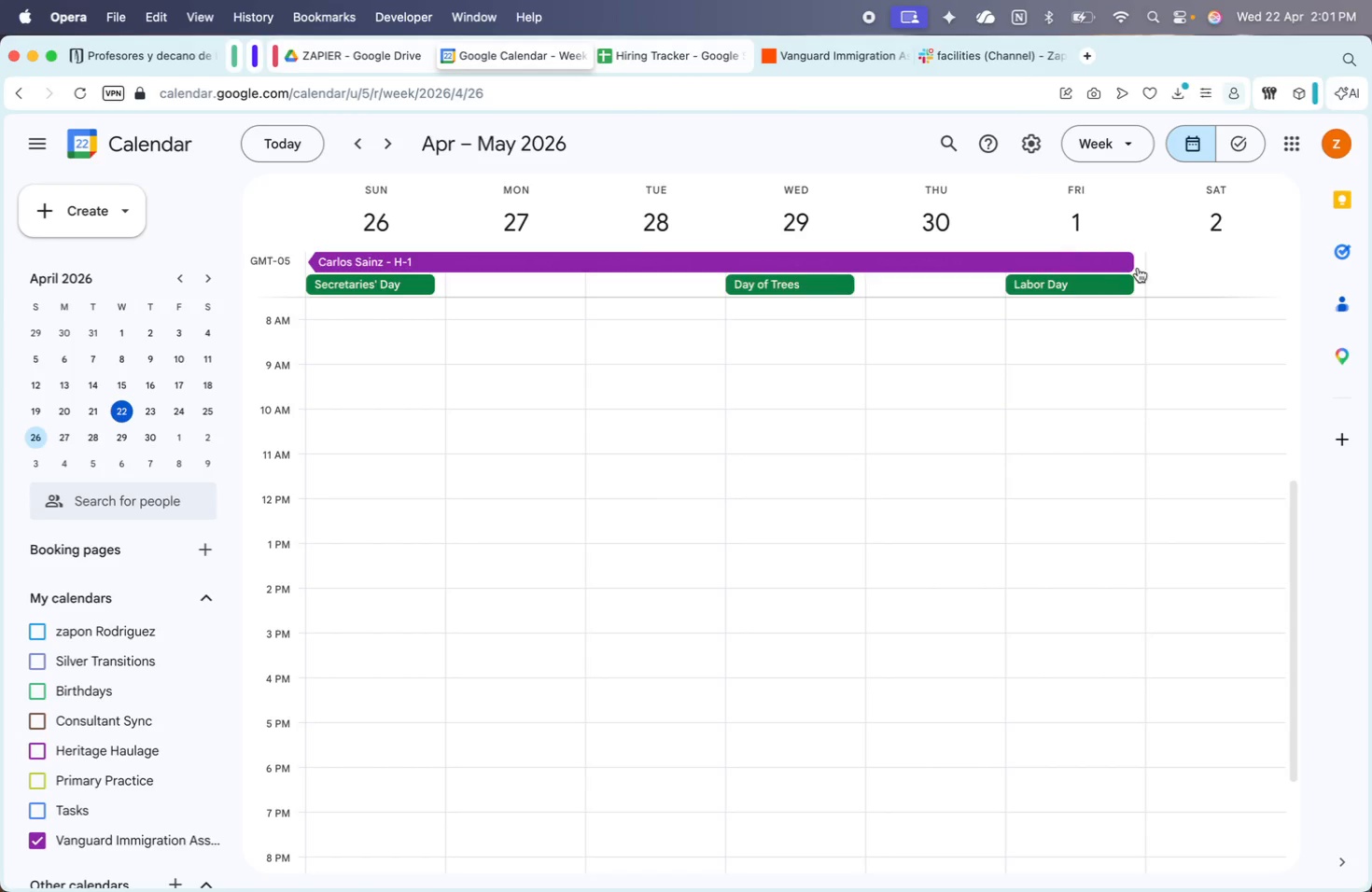 
left_click([388, 142])
 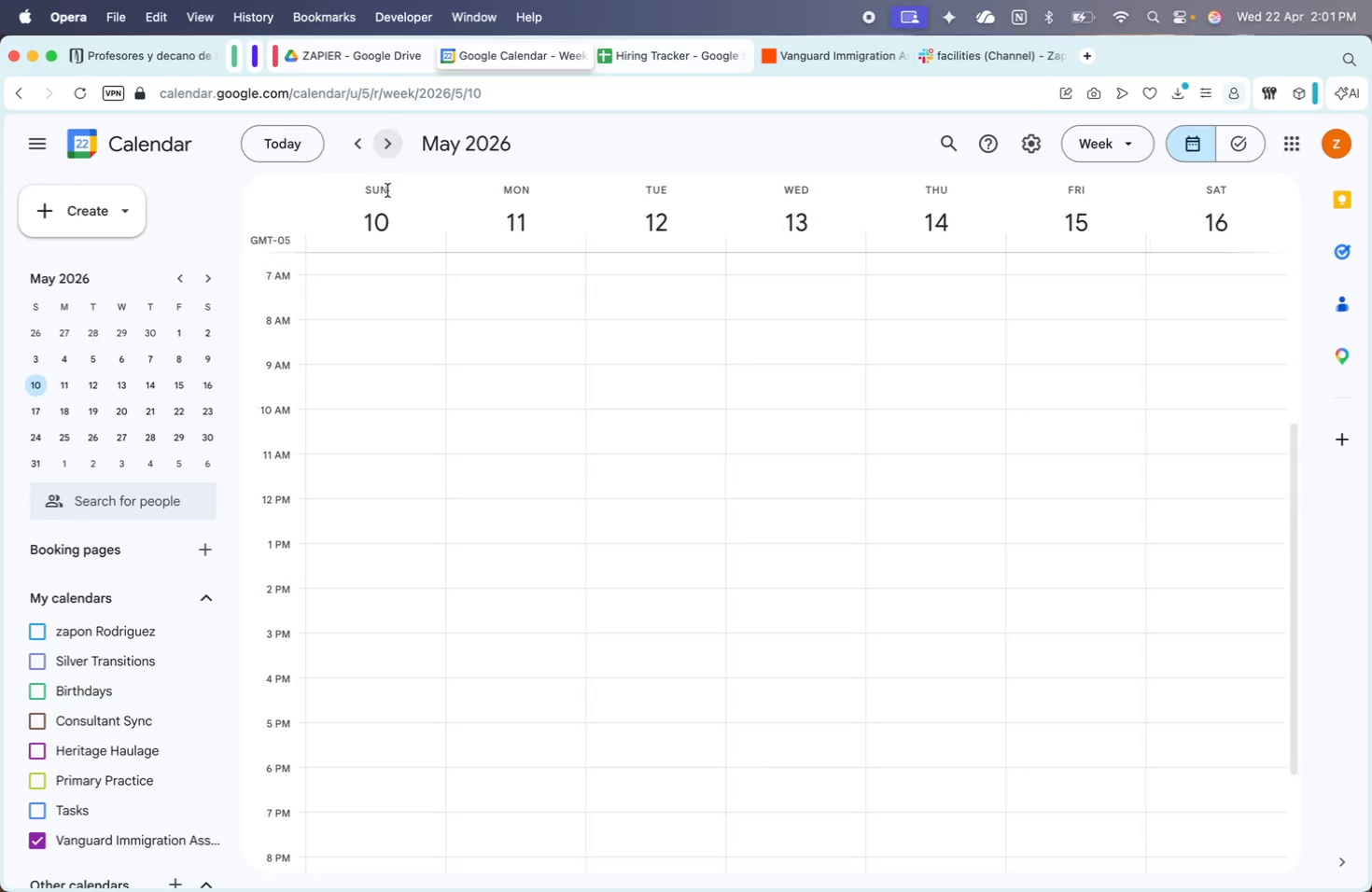 
left_click([365, 141])
 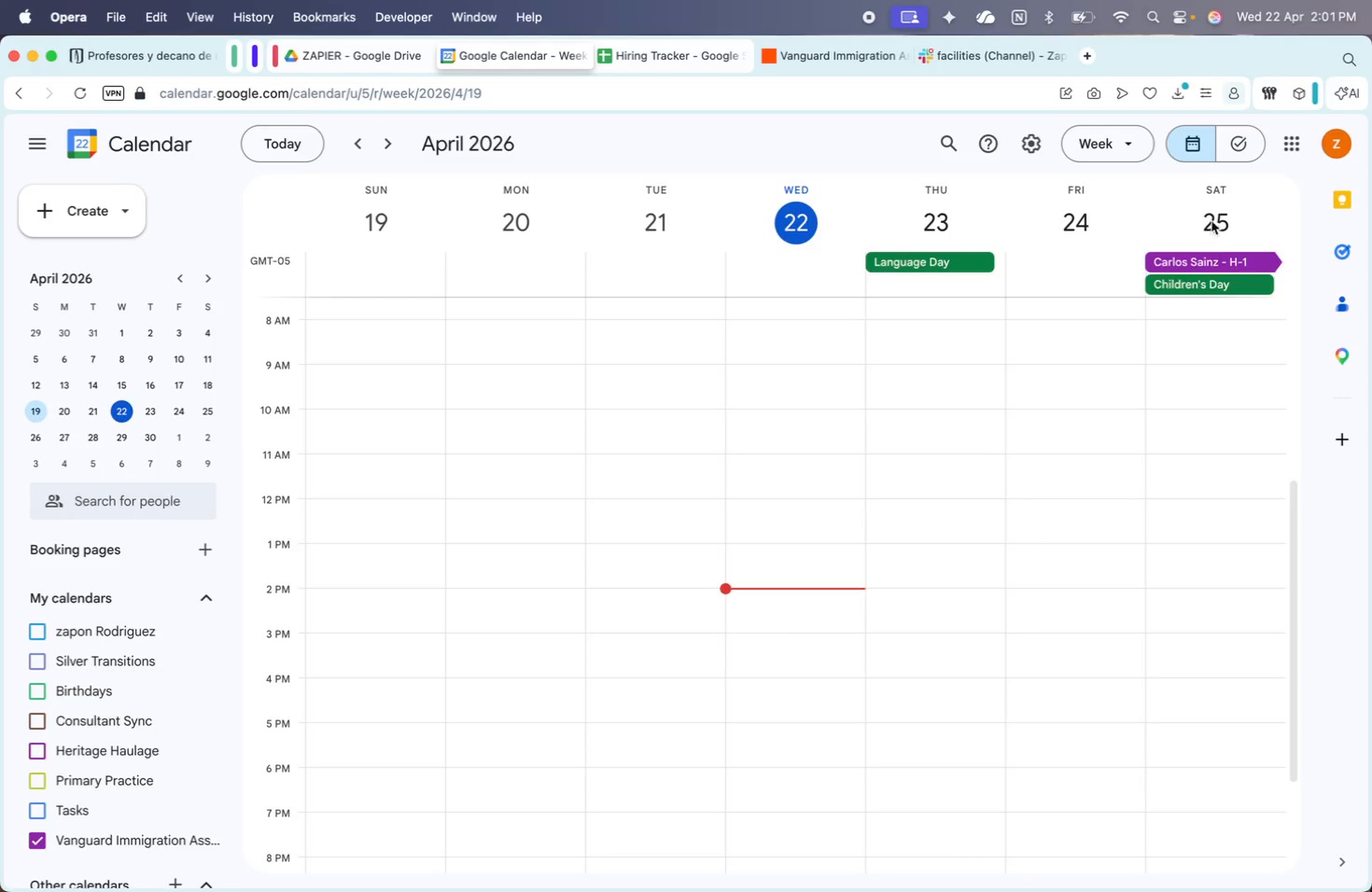 
wait(7.55)
 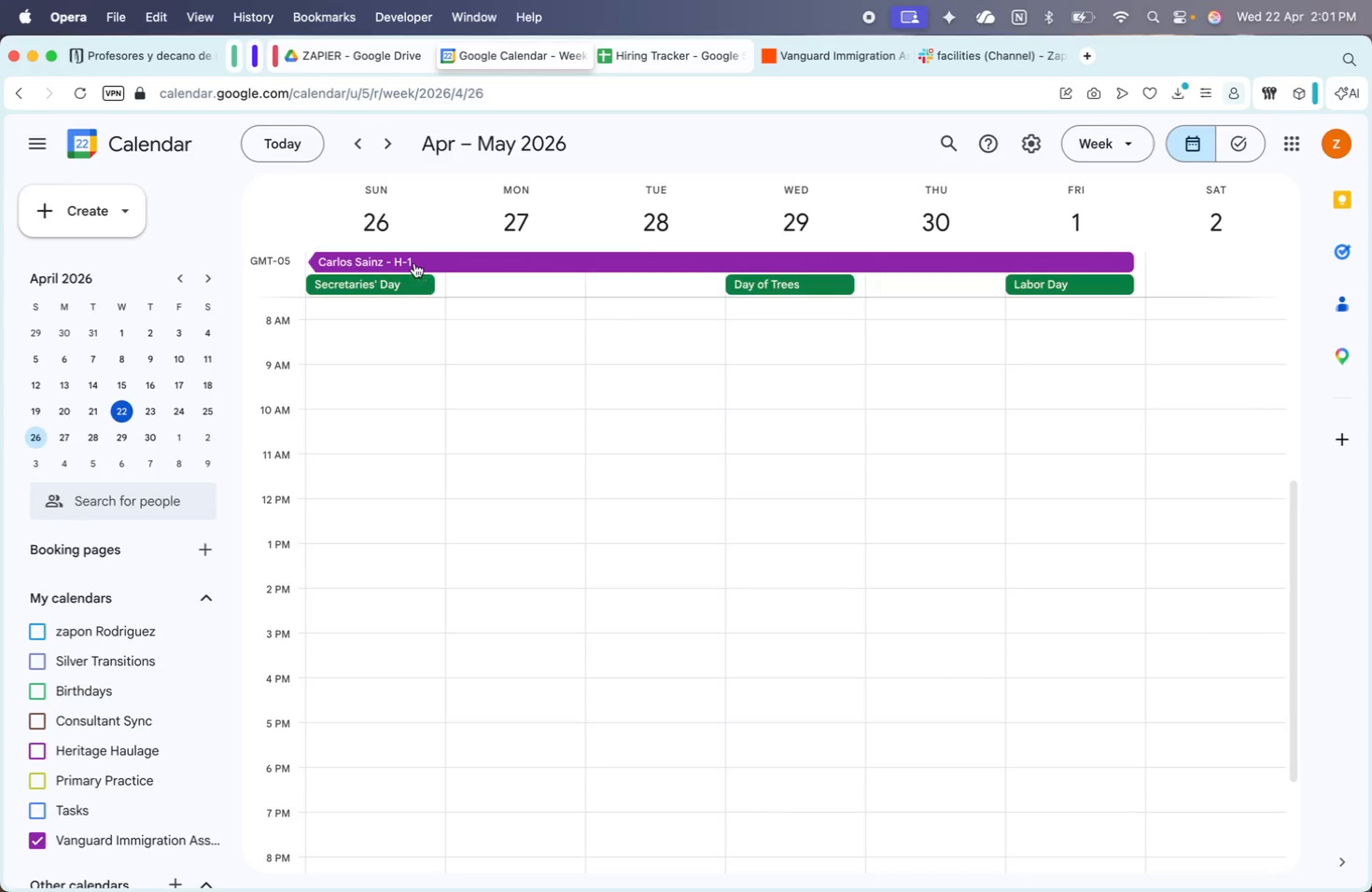 
left_click([389, 144])
 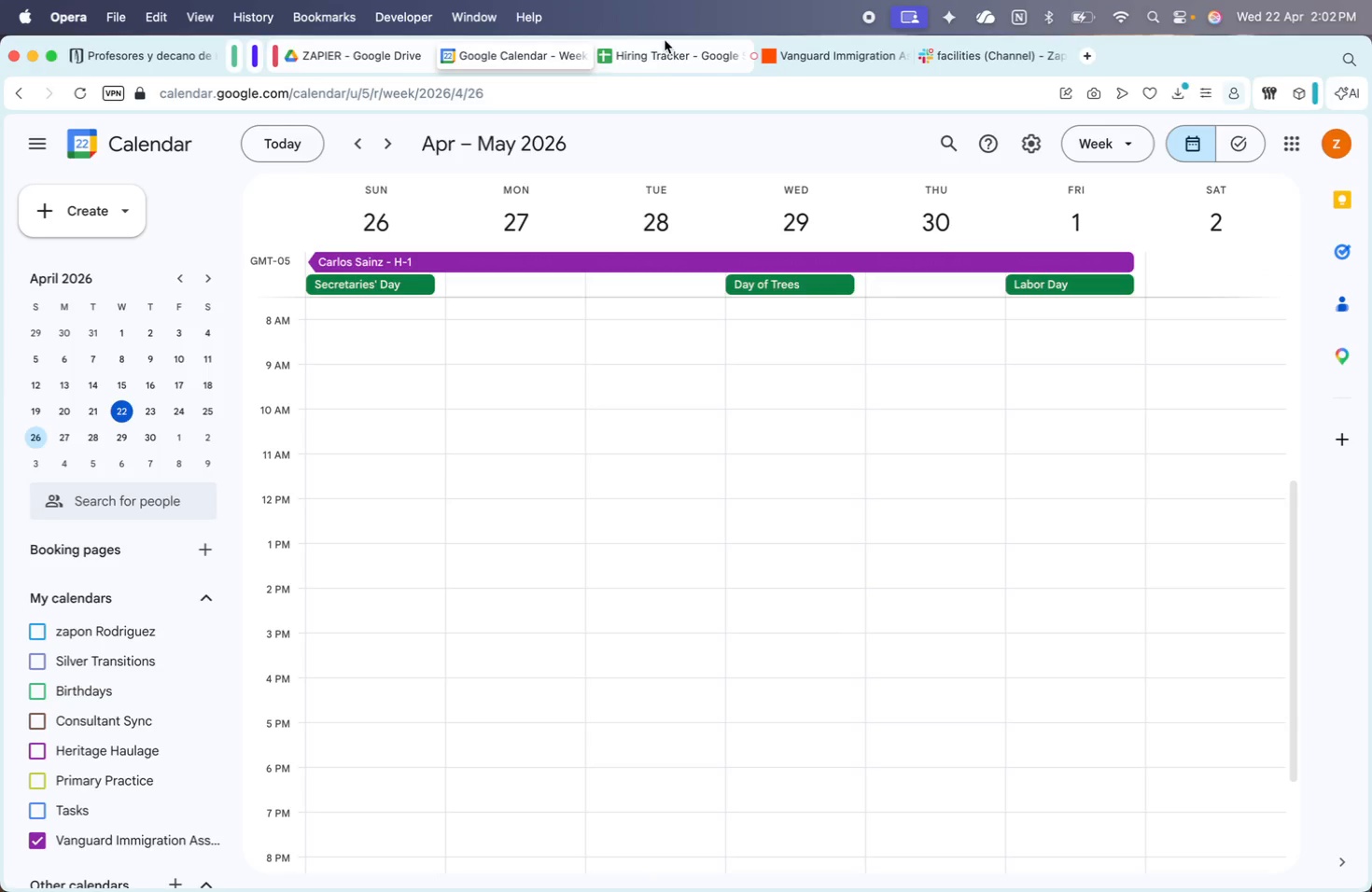 
left_click([805, 70])
 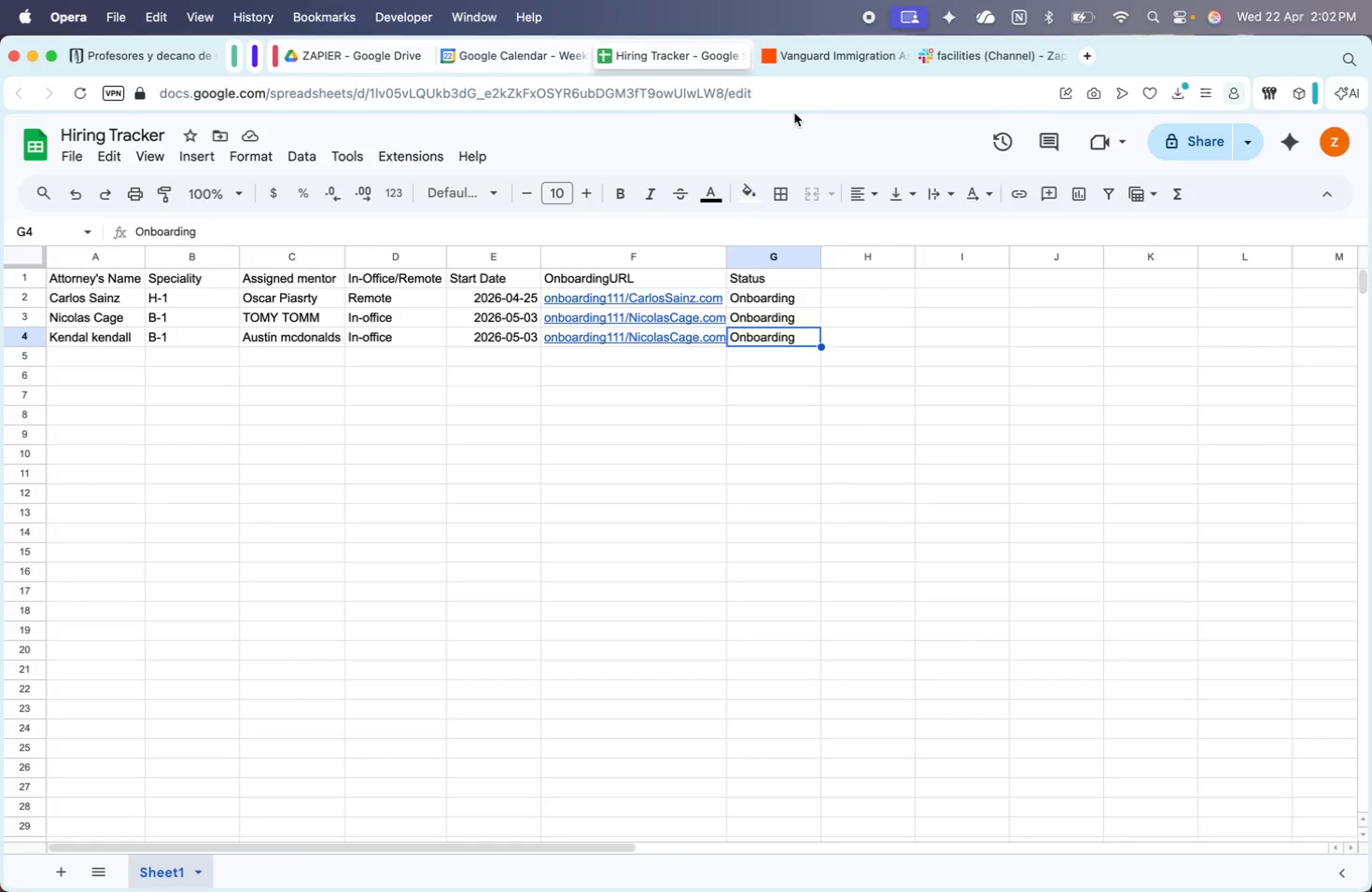 
left_click([819, 60])
 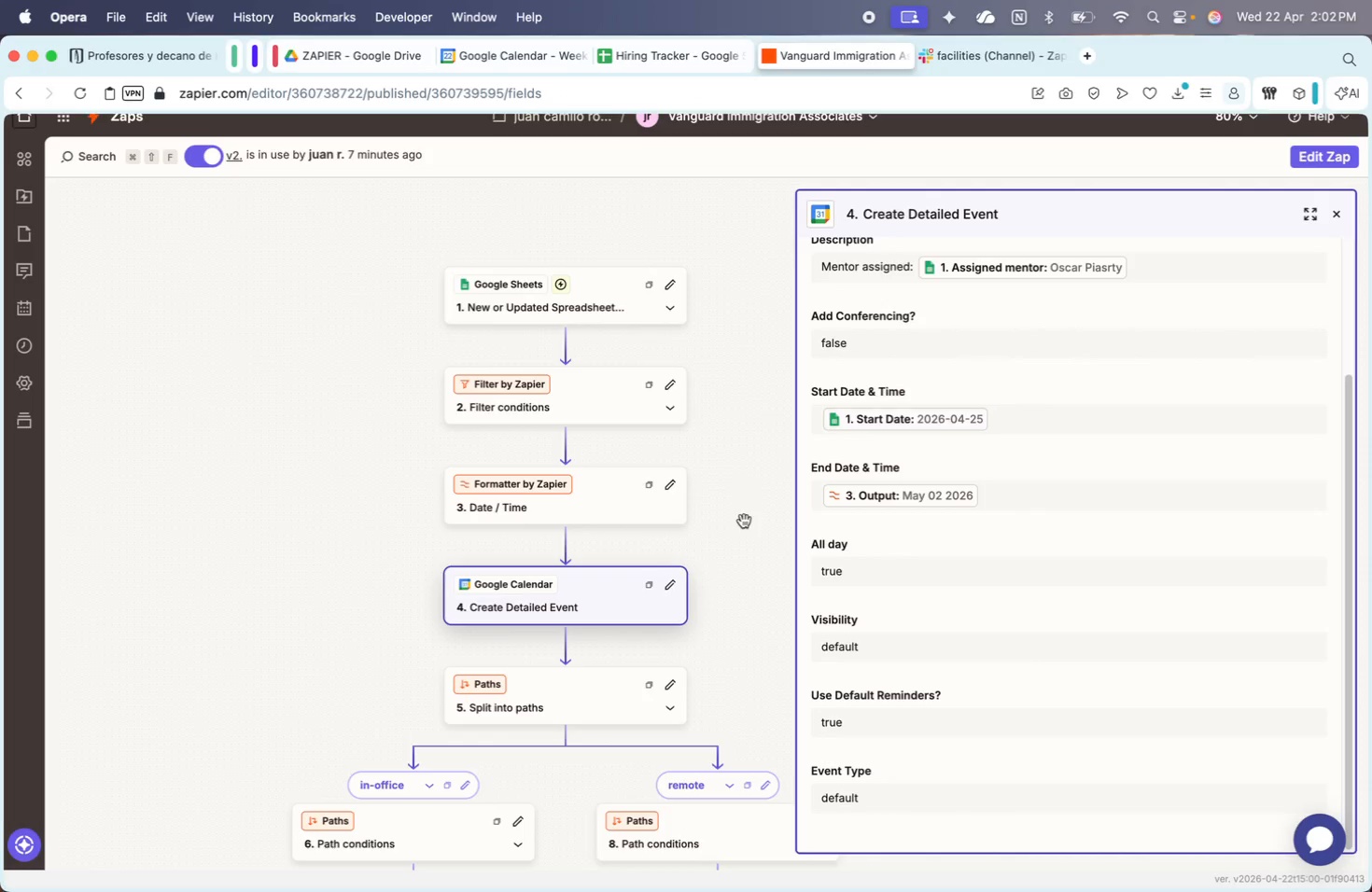 
left_click_drag(start_coordinate=[752, 515], to_coordinate=[740, 328])
 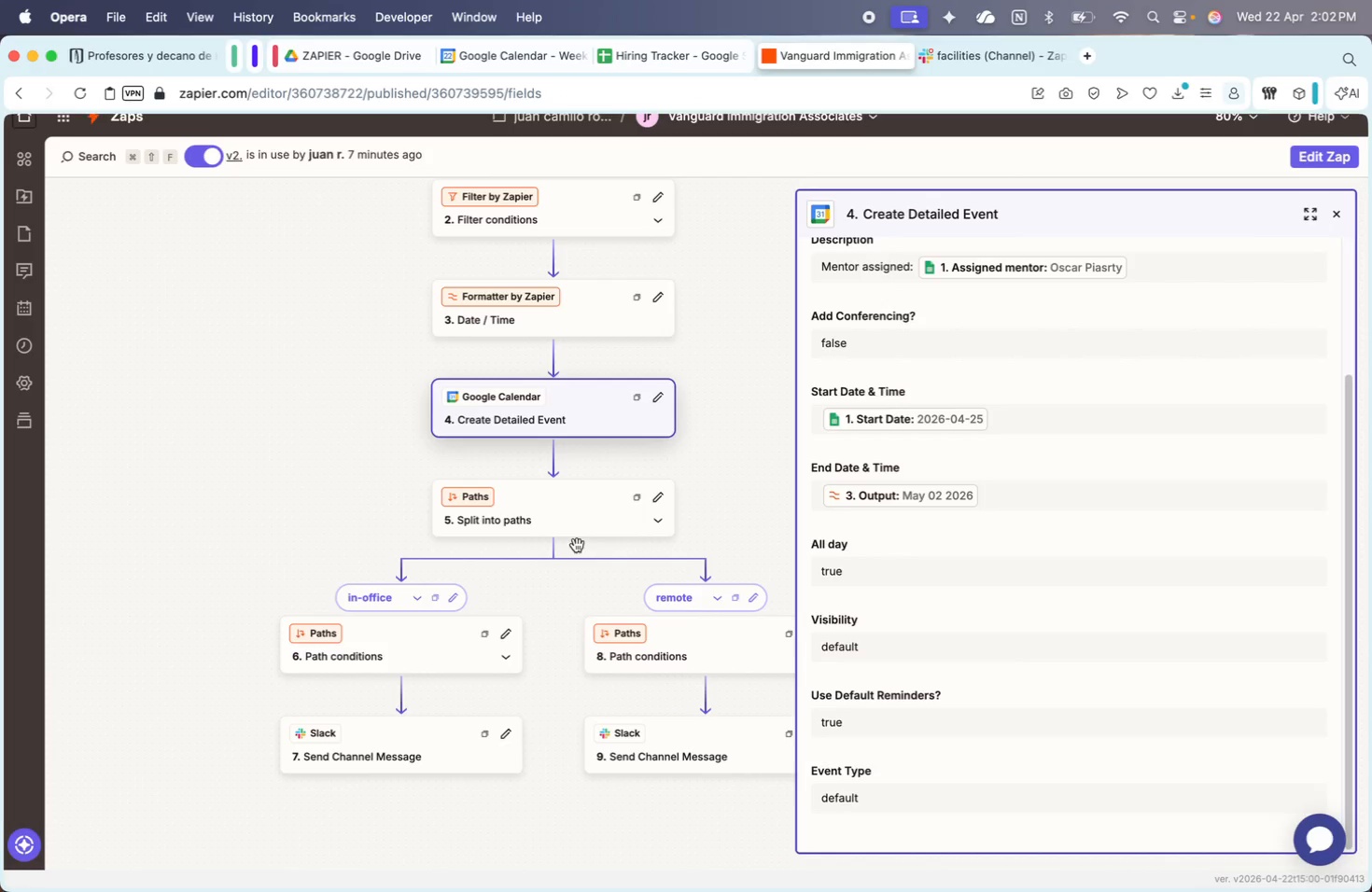 
left_click([562, 508])
 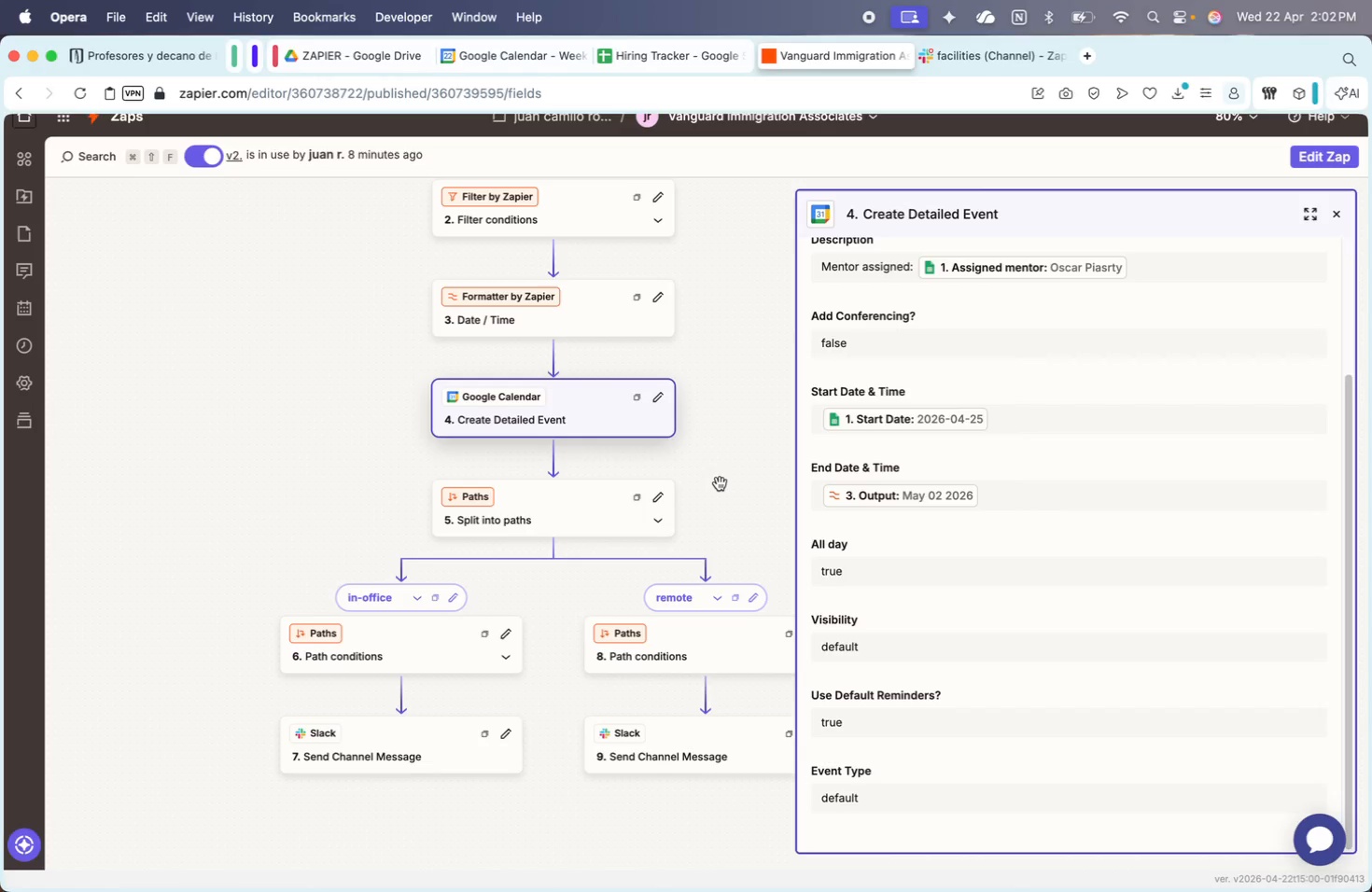 
left_click_drag(start_coordinate=[713, 491], to_coordinate=[700, 422])
 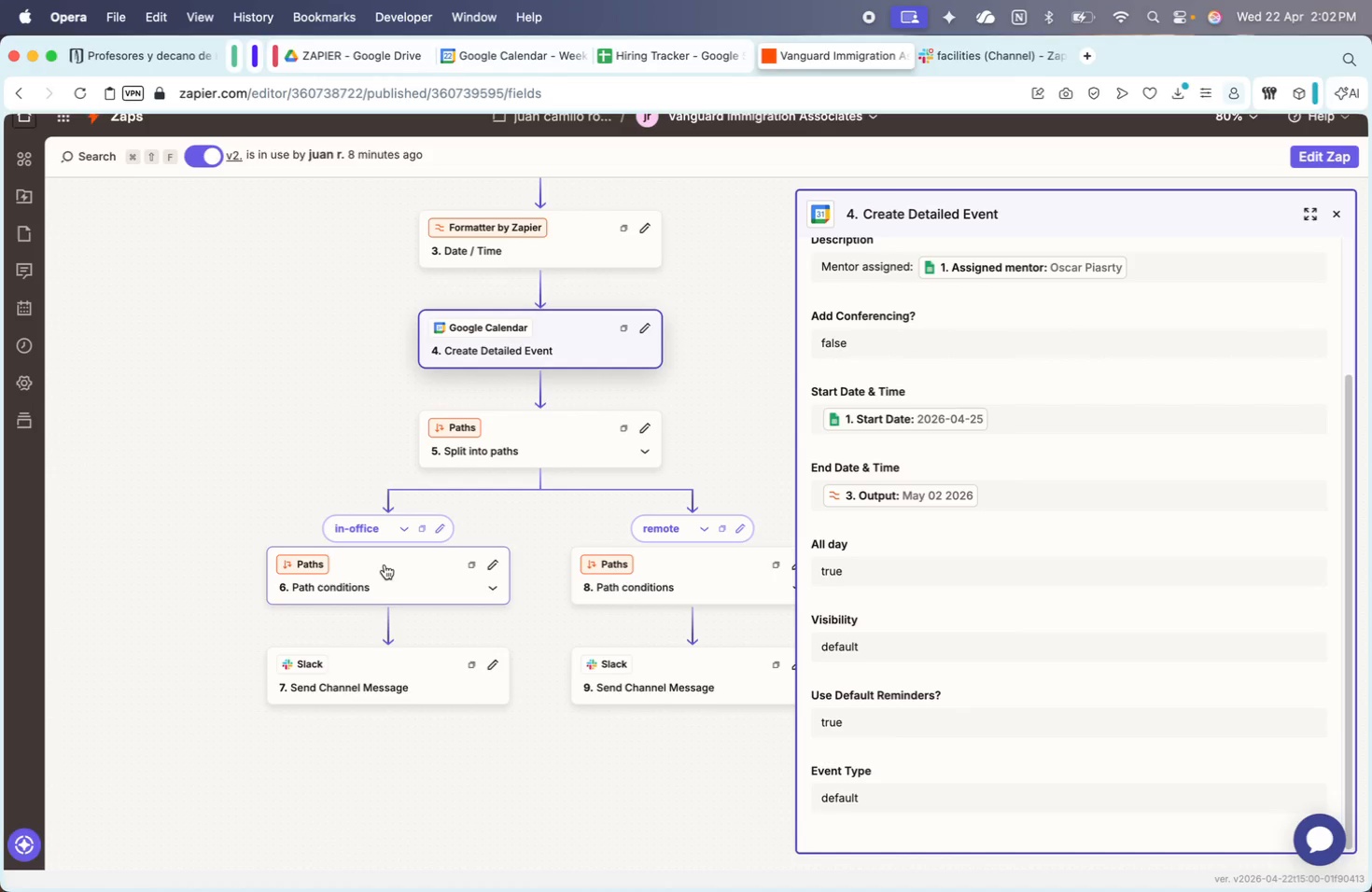 
left_click([386, 576])
 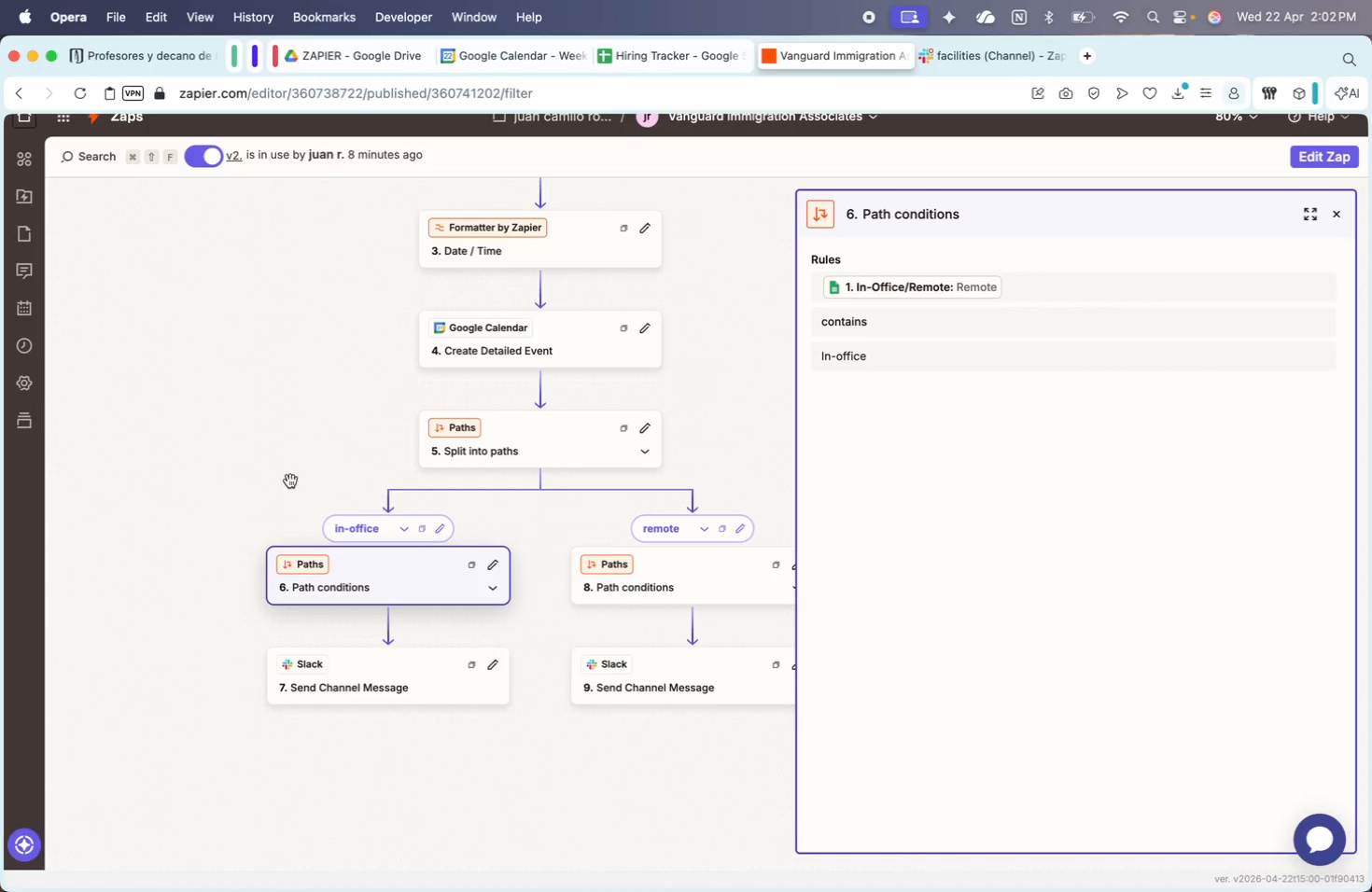 
left_click_drag(start_coordinate=[279, 481], to_coordinate=[231, 461])
 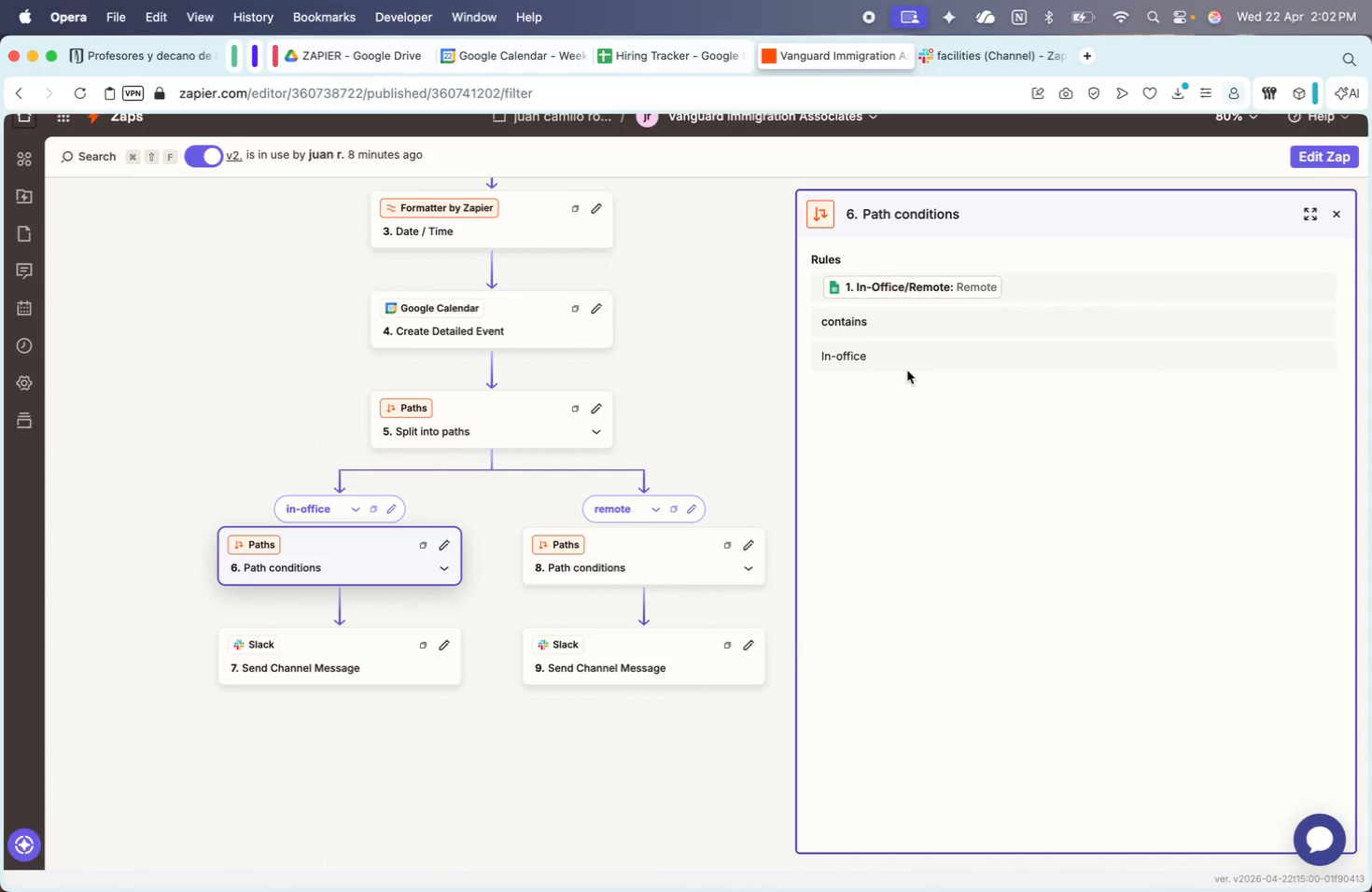 
wait(8.0)
 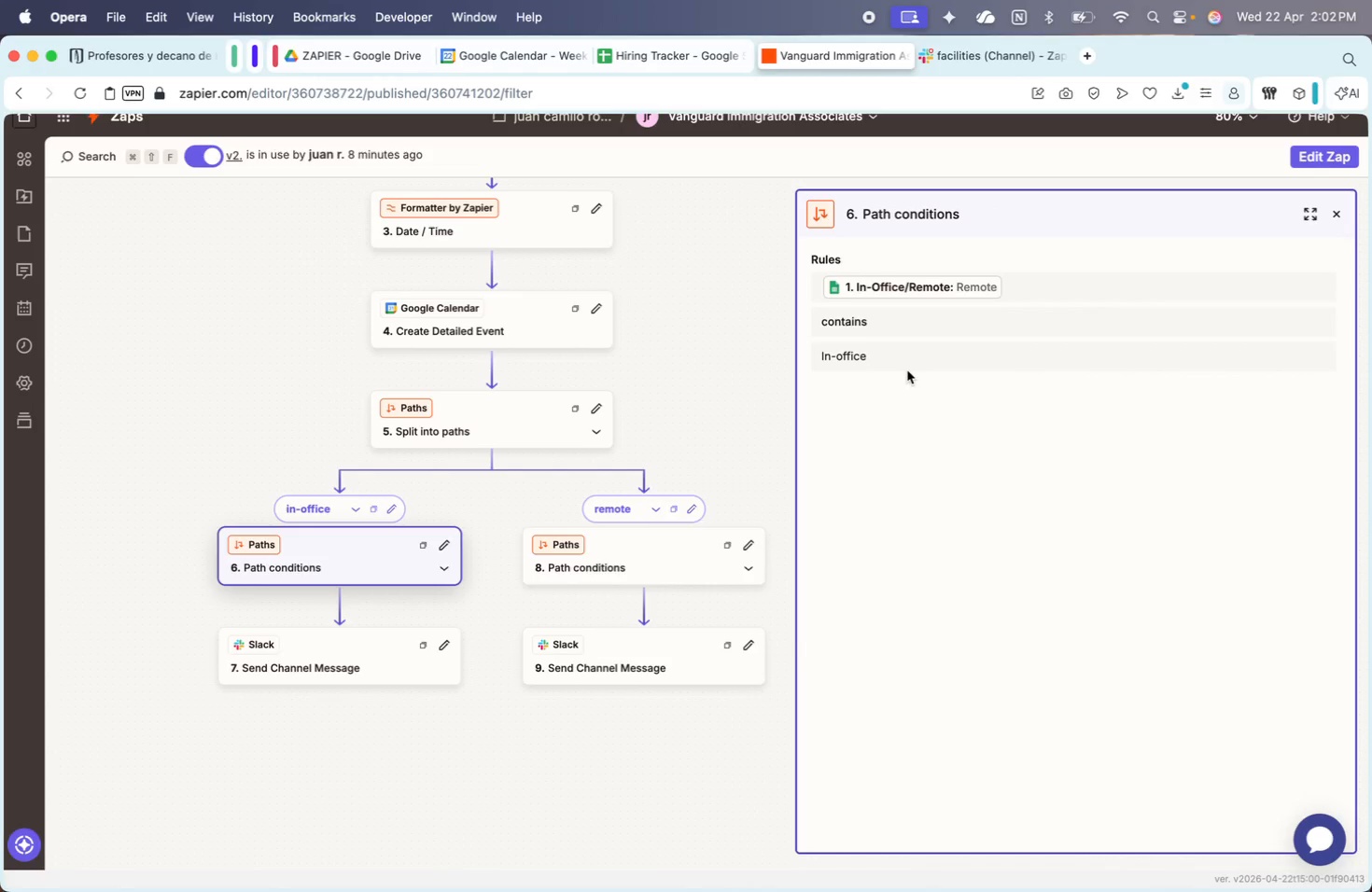 
left_click_drag(start_coordinate=[821, 324], to_coordinate=[861, 326])
 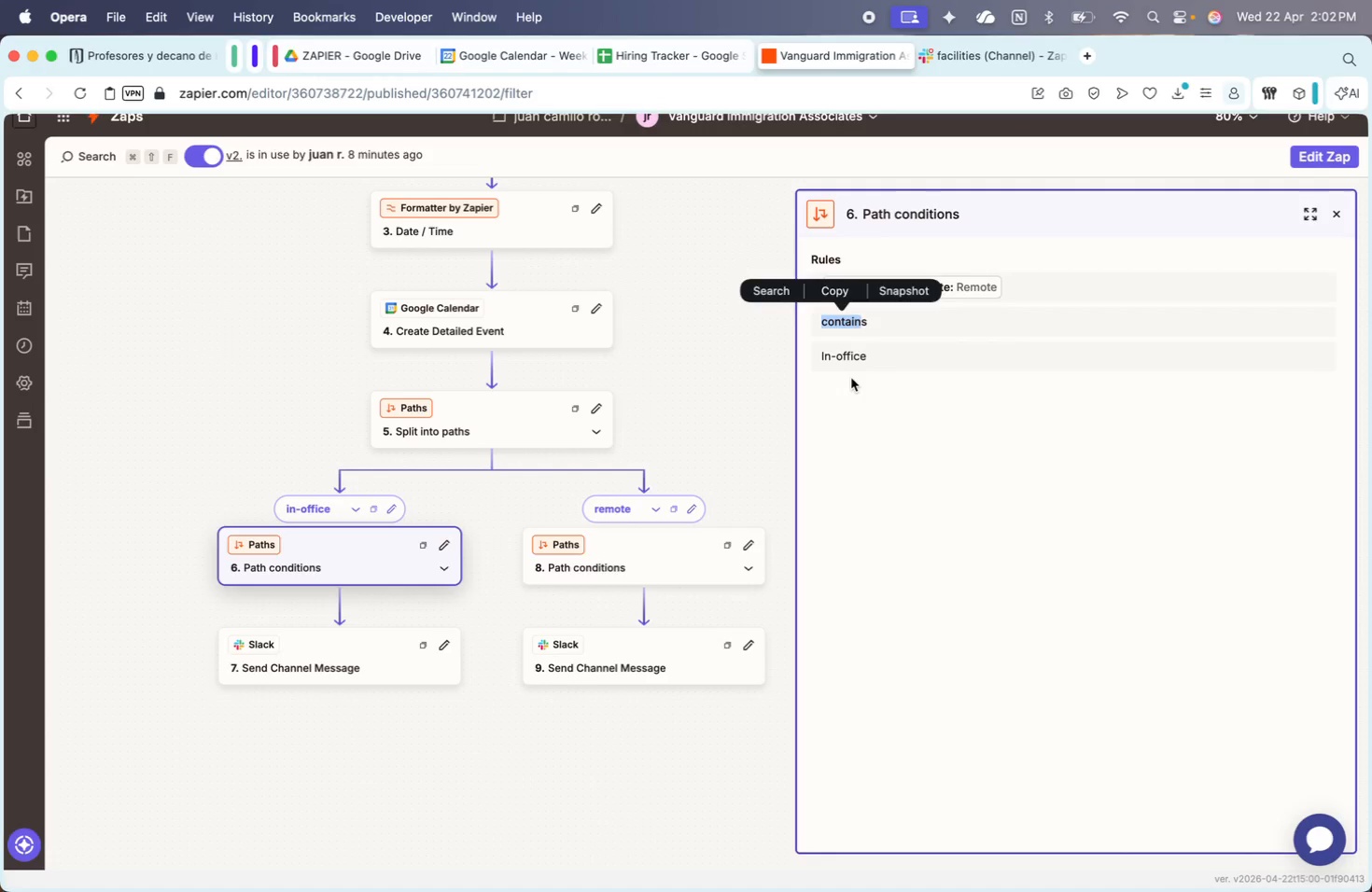 
double_click([851, 378])
 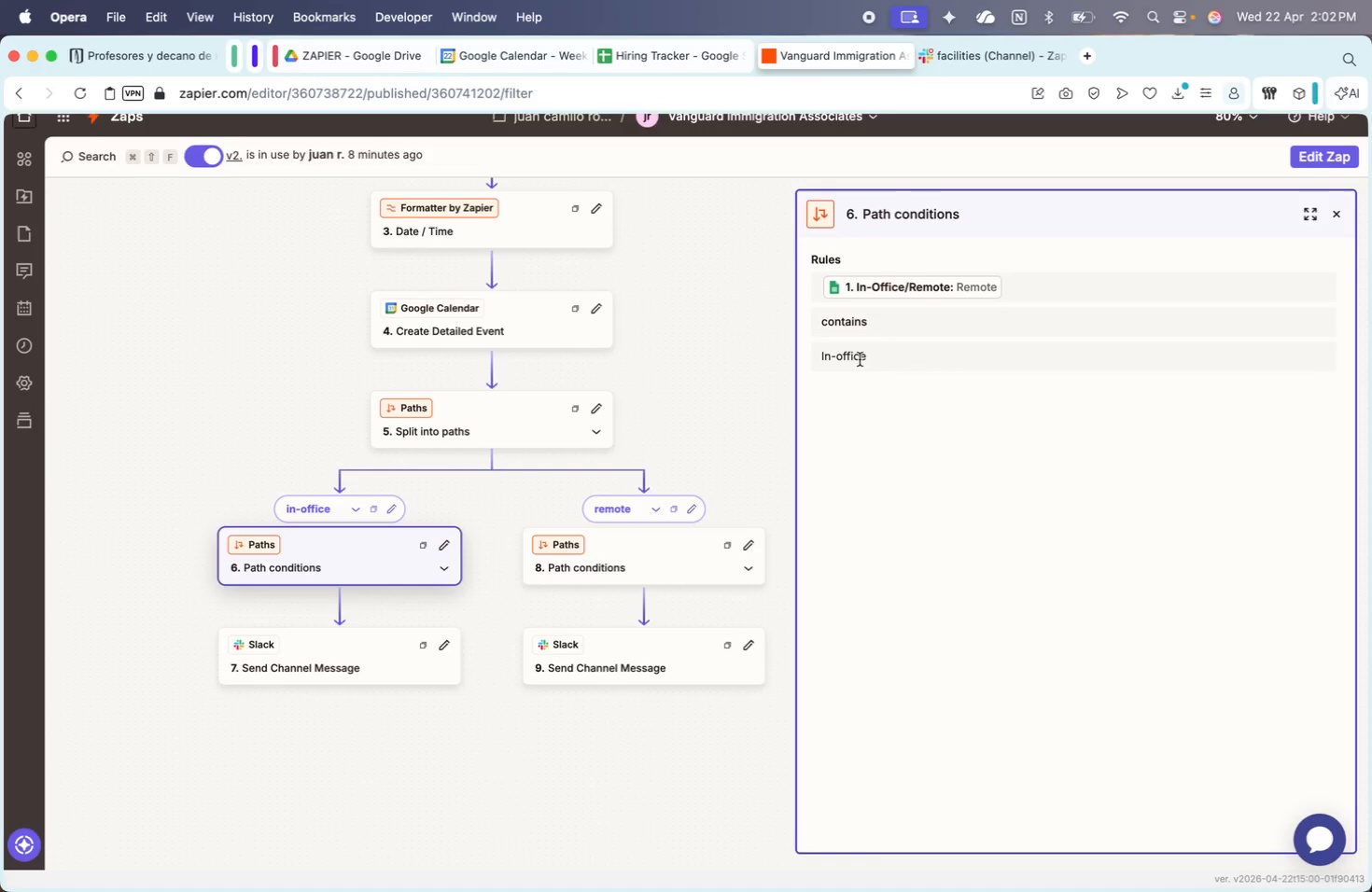 
left_click_drag(start_coordinate=[860, 359], to_coordinate=[804, 356])
 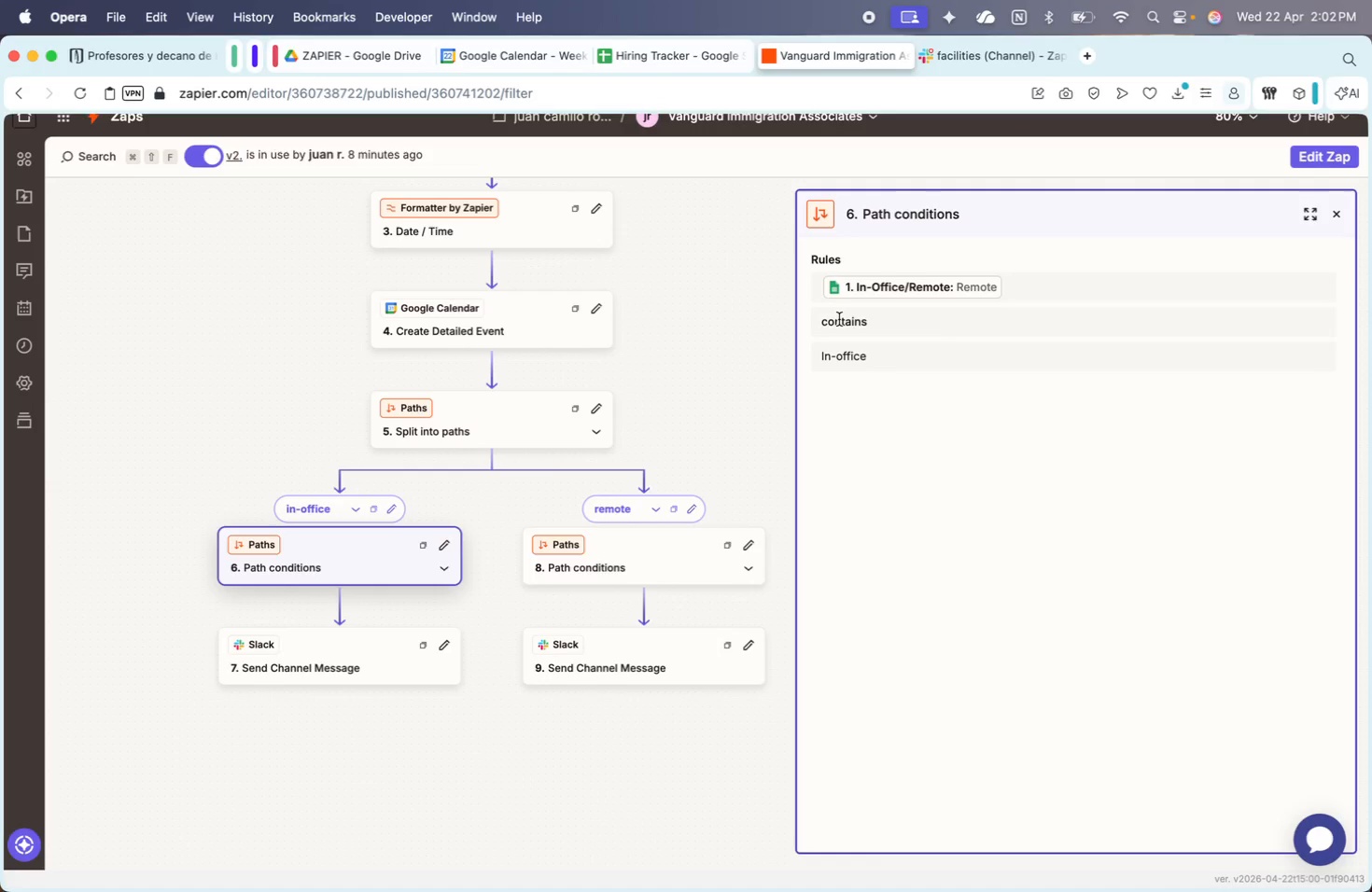 
double_click([838, 320])
 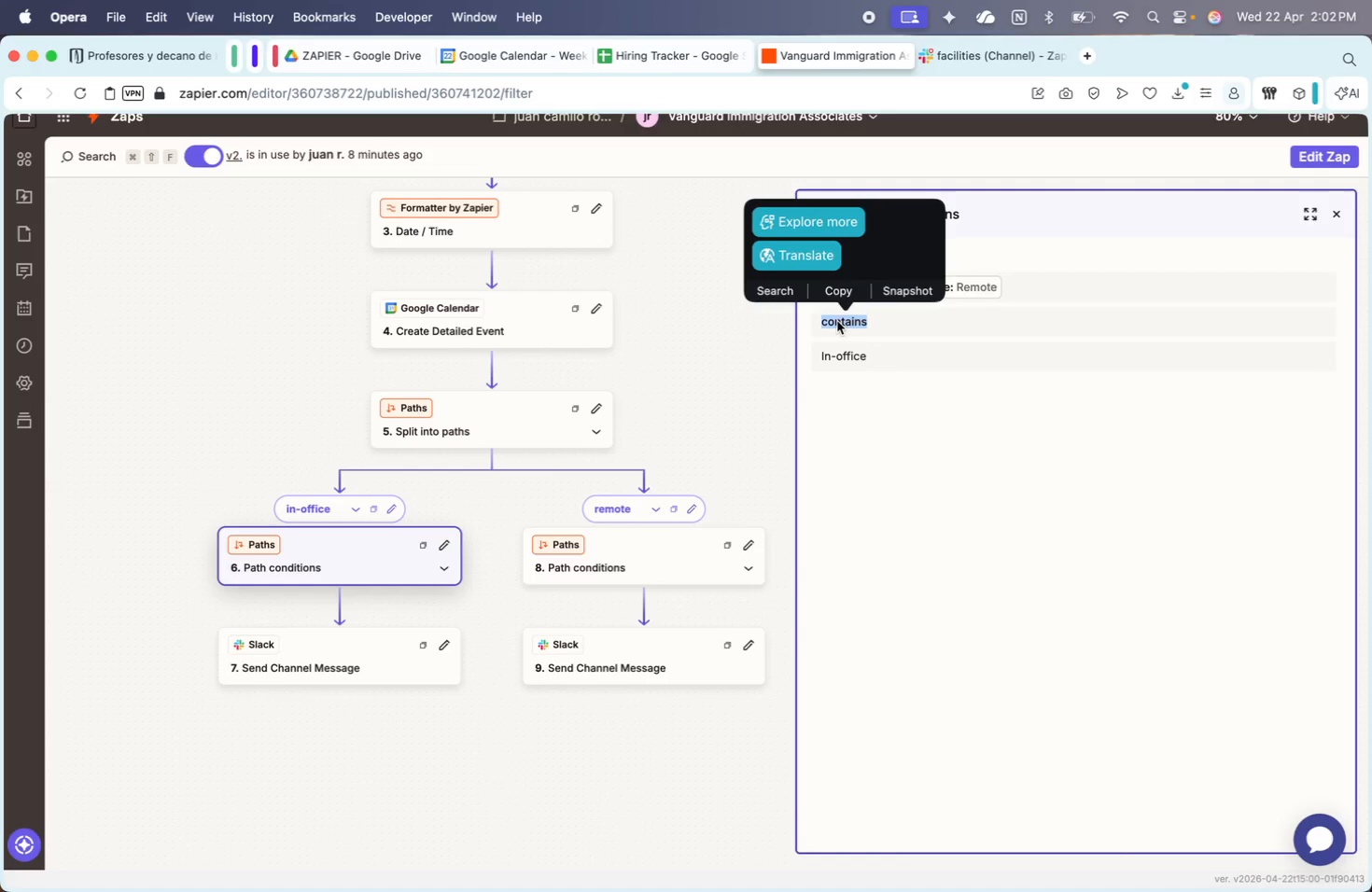 
left_click([884, 365])
 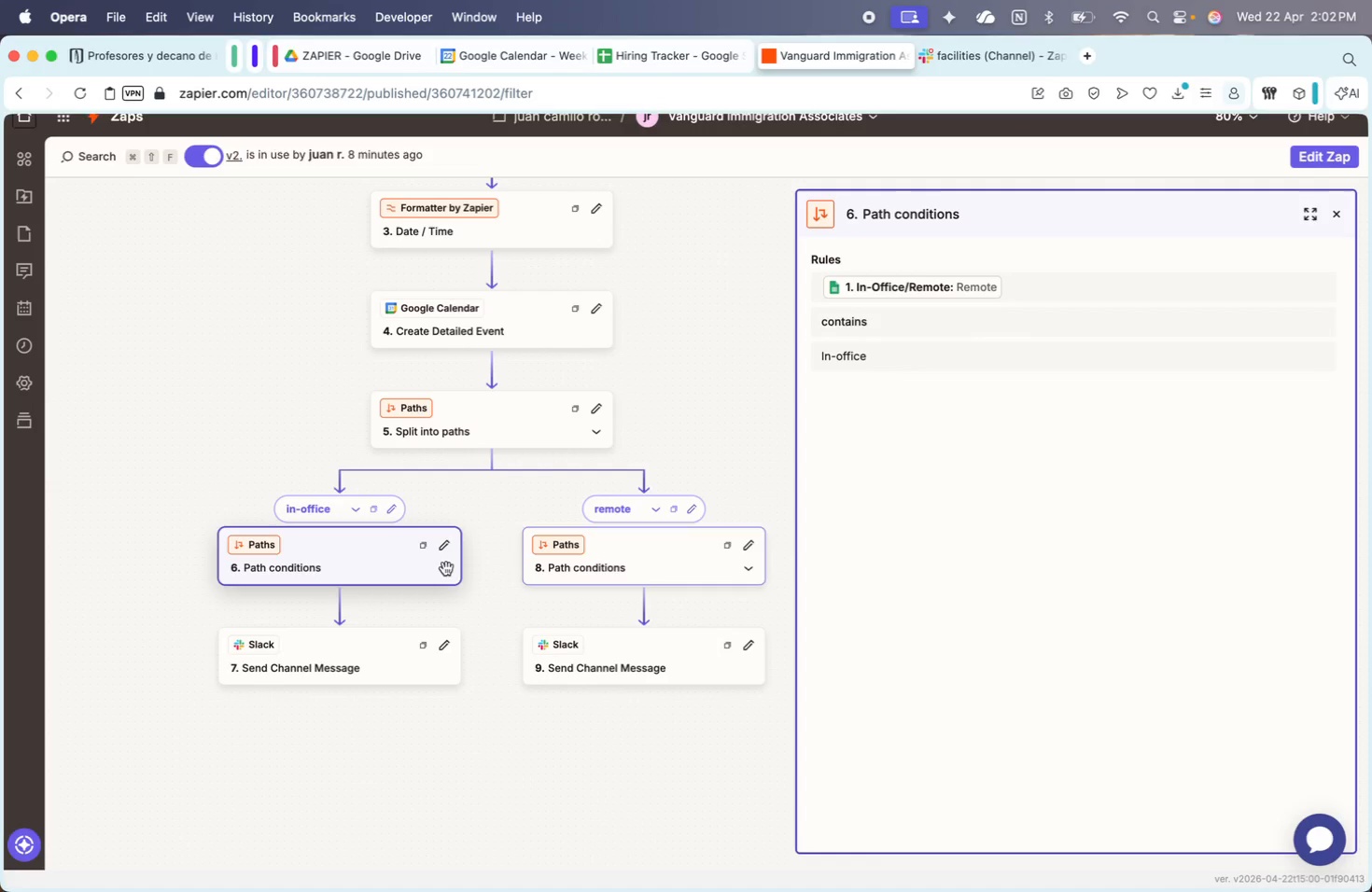 
left_click([670, 569])
 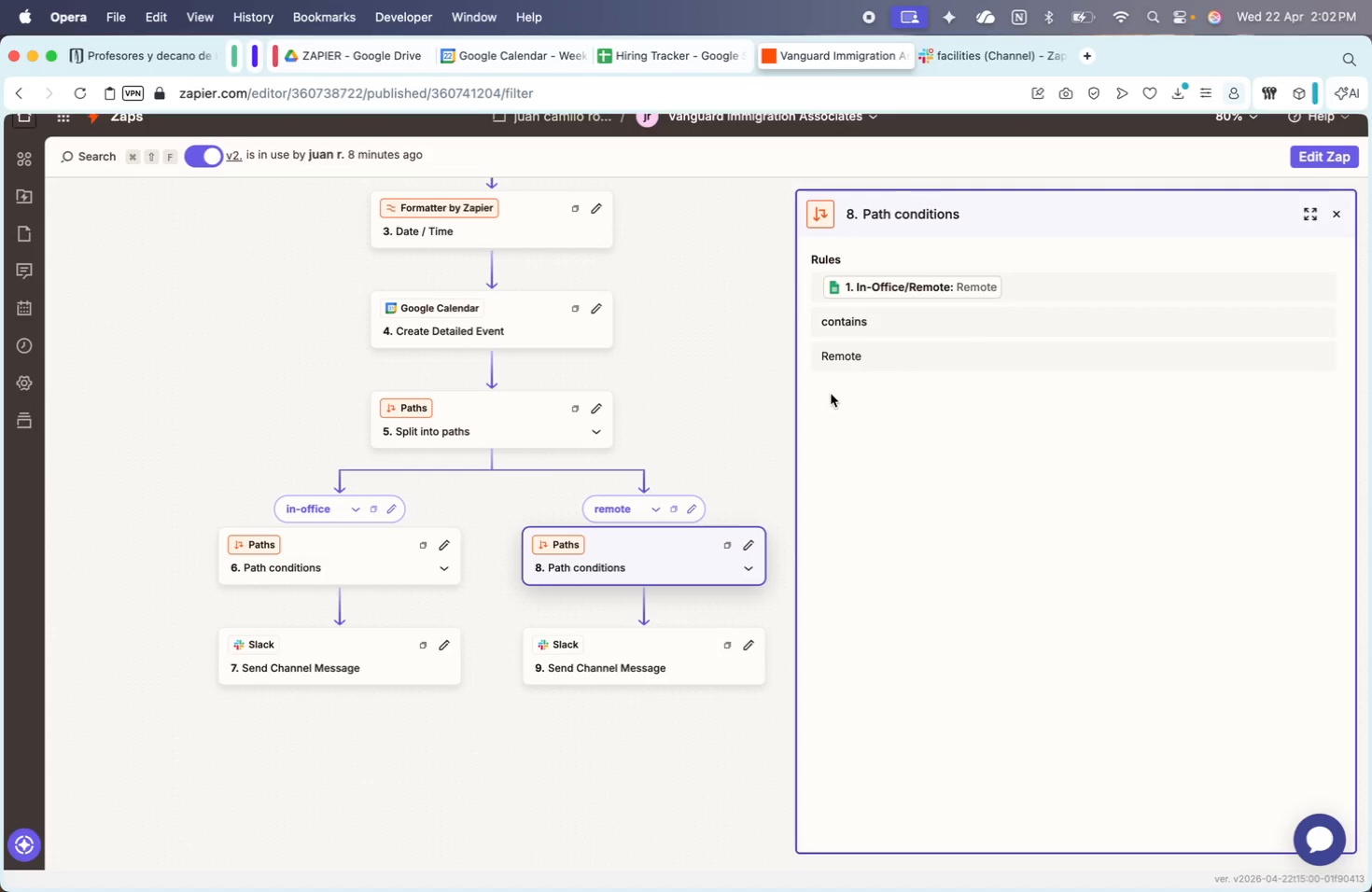 
double_click([845, 353])
 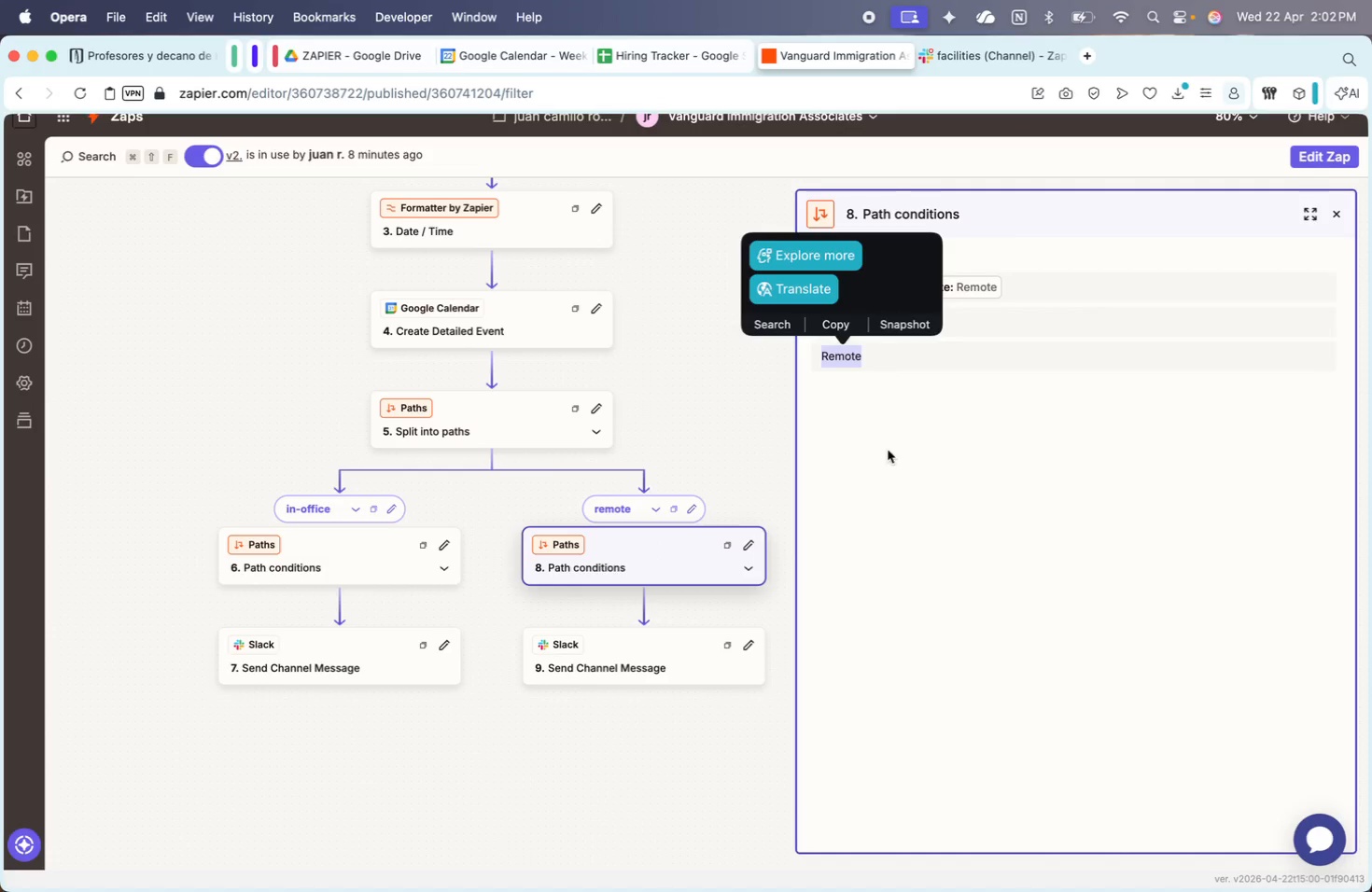 
left_click([887, 449])
 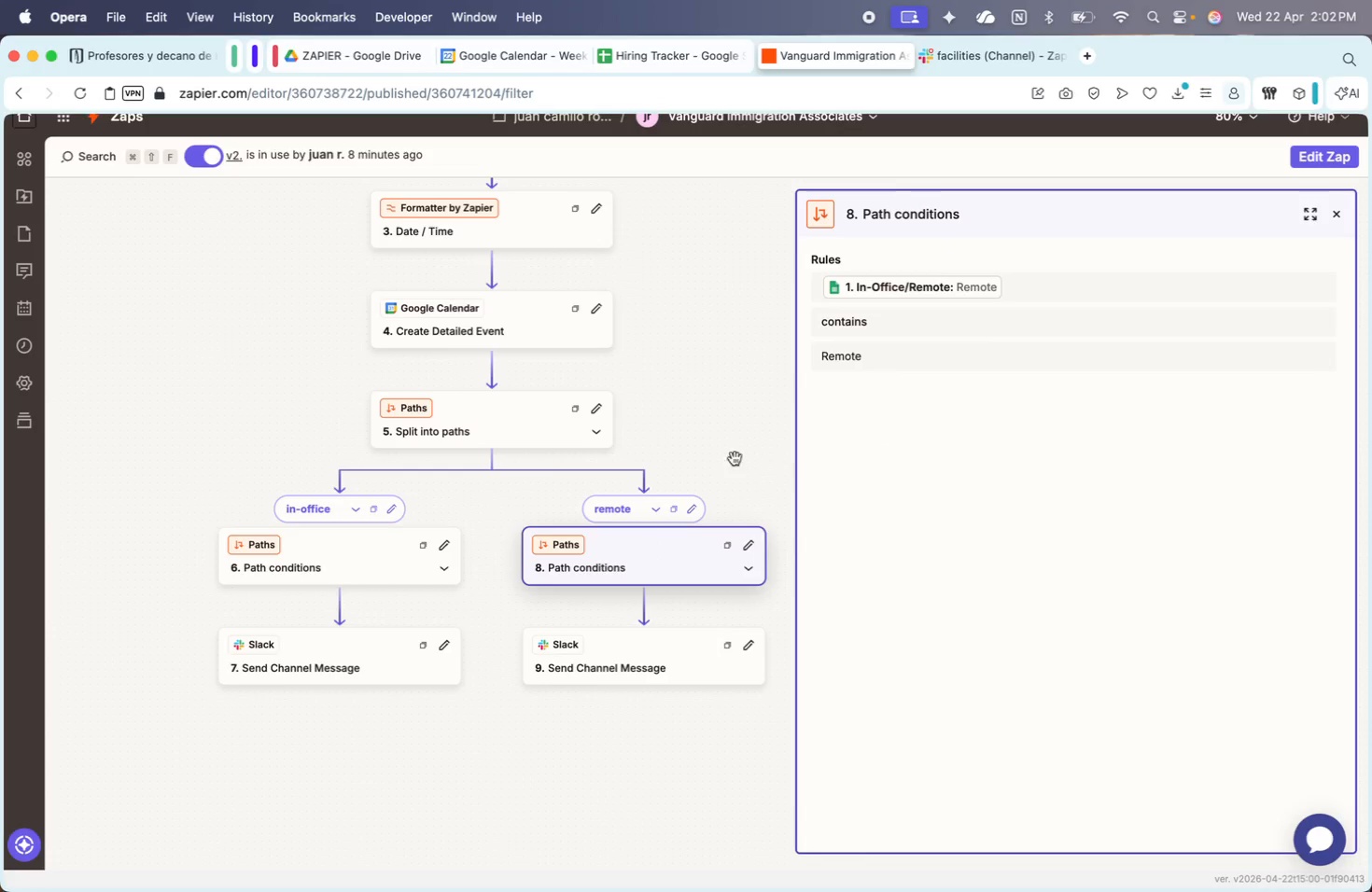 
left_click_drag(start_coordinate=[712, 433], to_coordinate=[739, 301])
 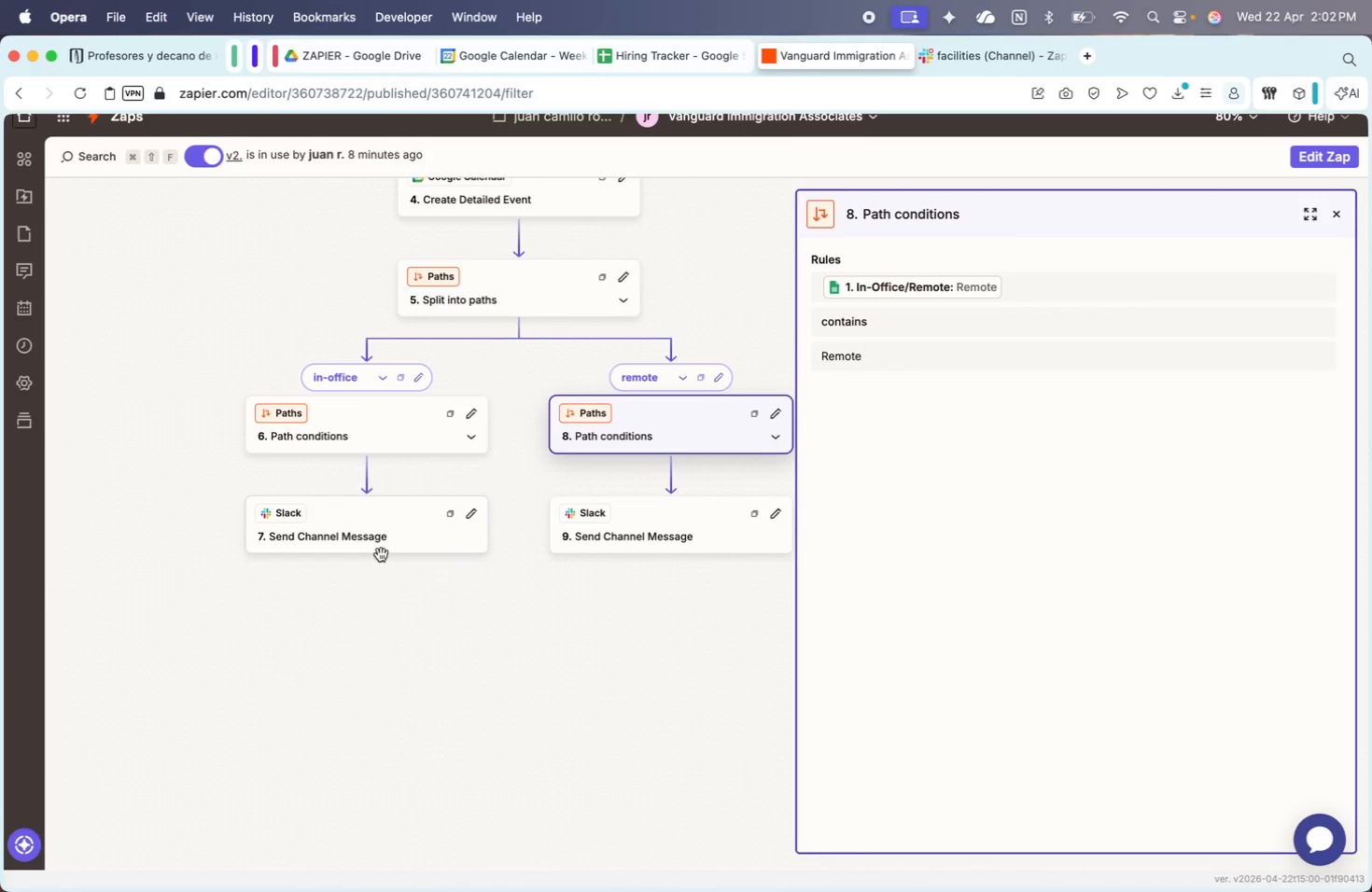 
left_click([371, 531])
 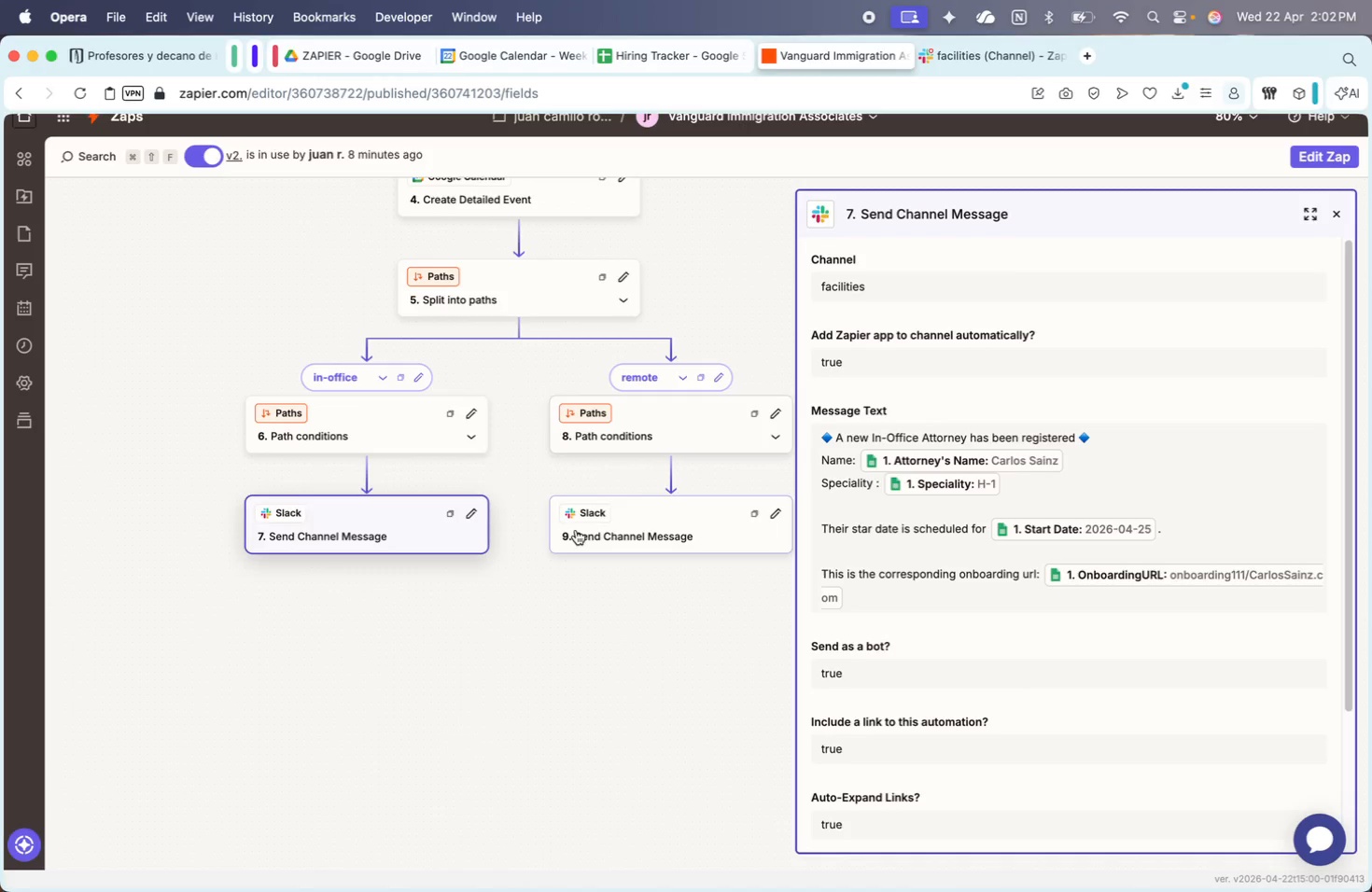 
left_click([663, 529])
 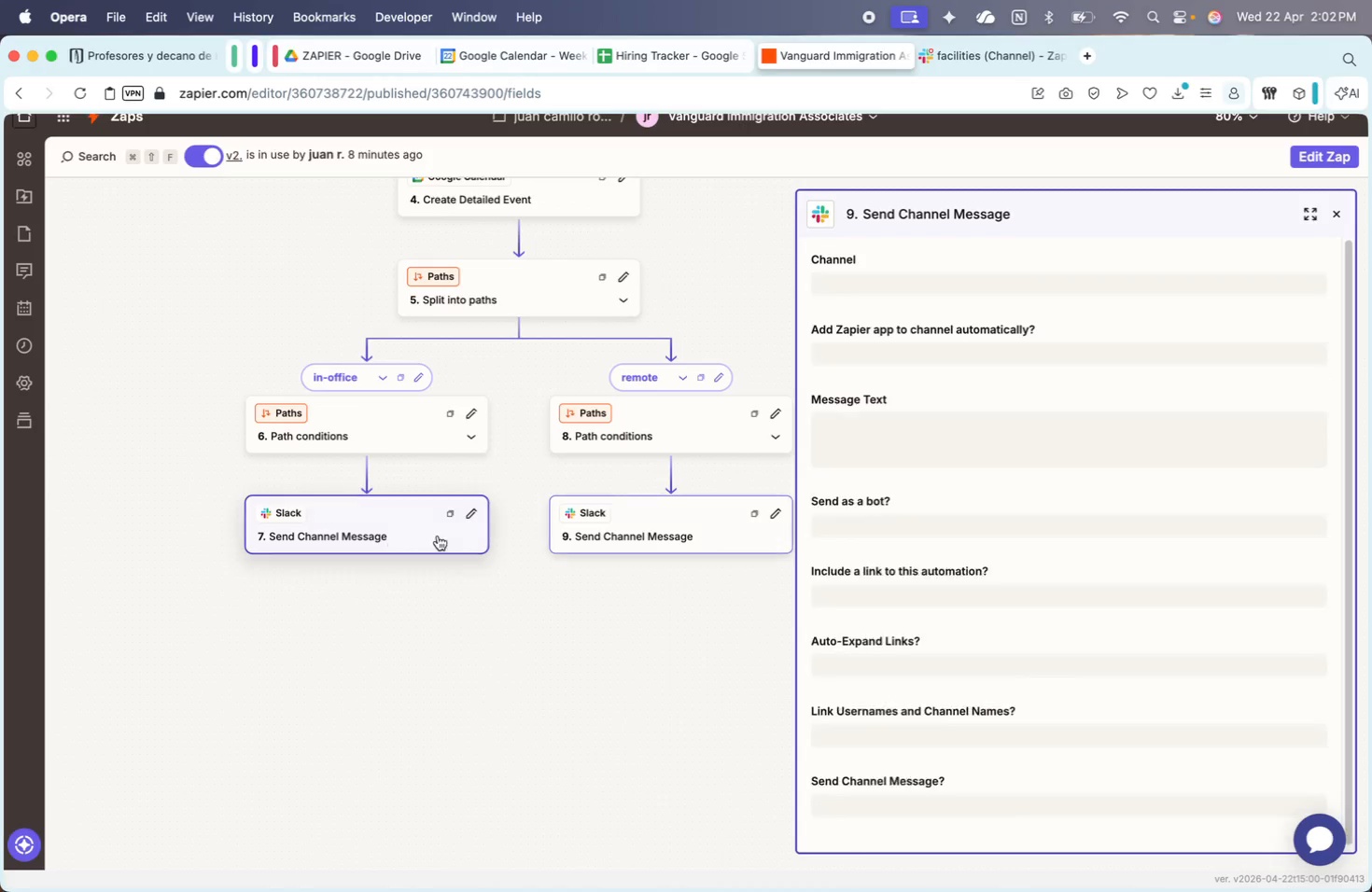 
left_click([668, 533])
 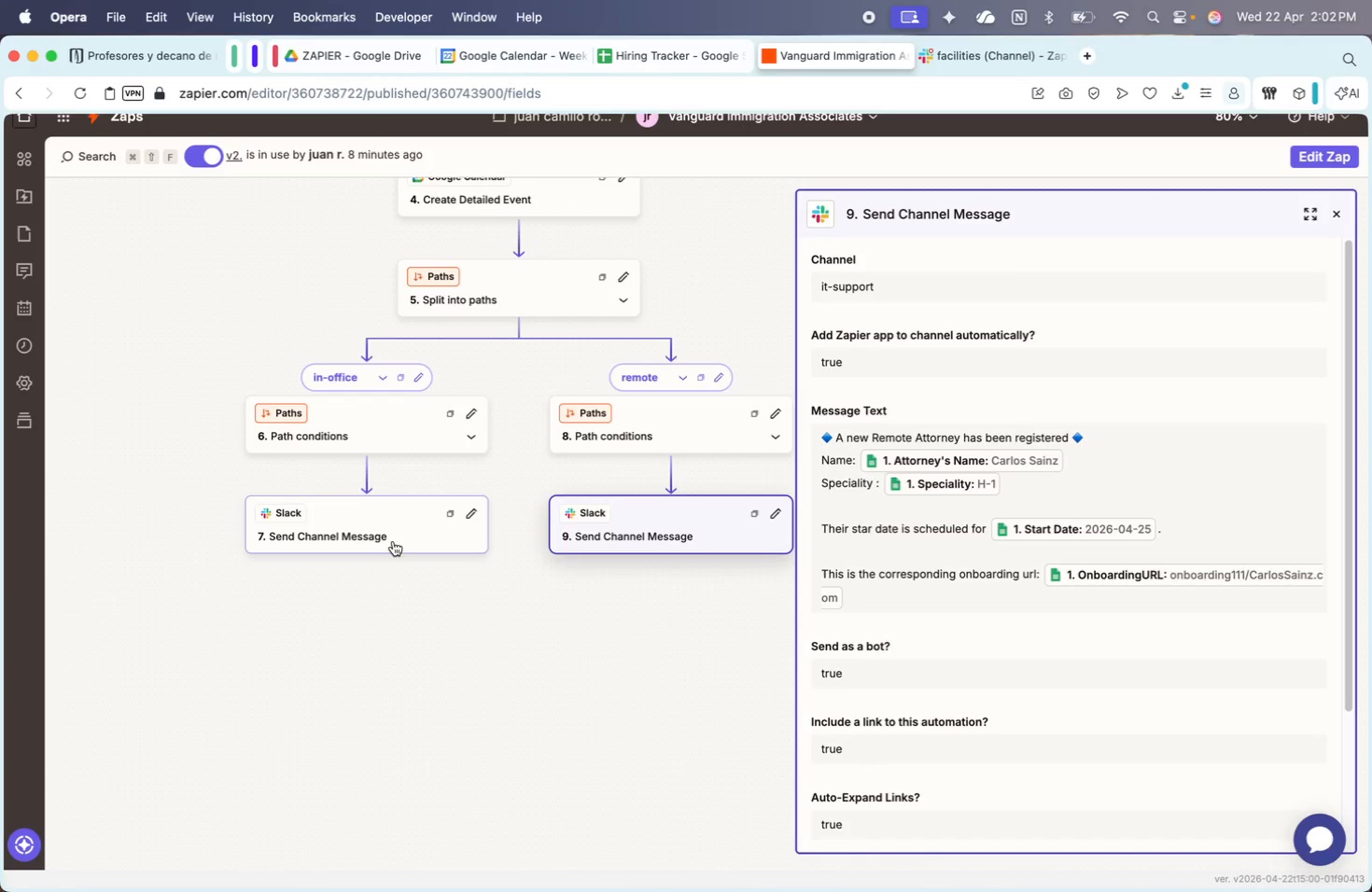 
left_click([379, 535])
 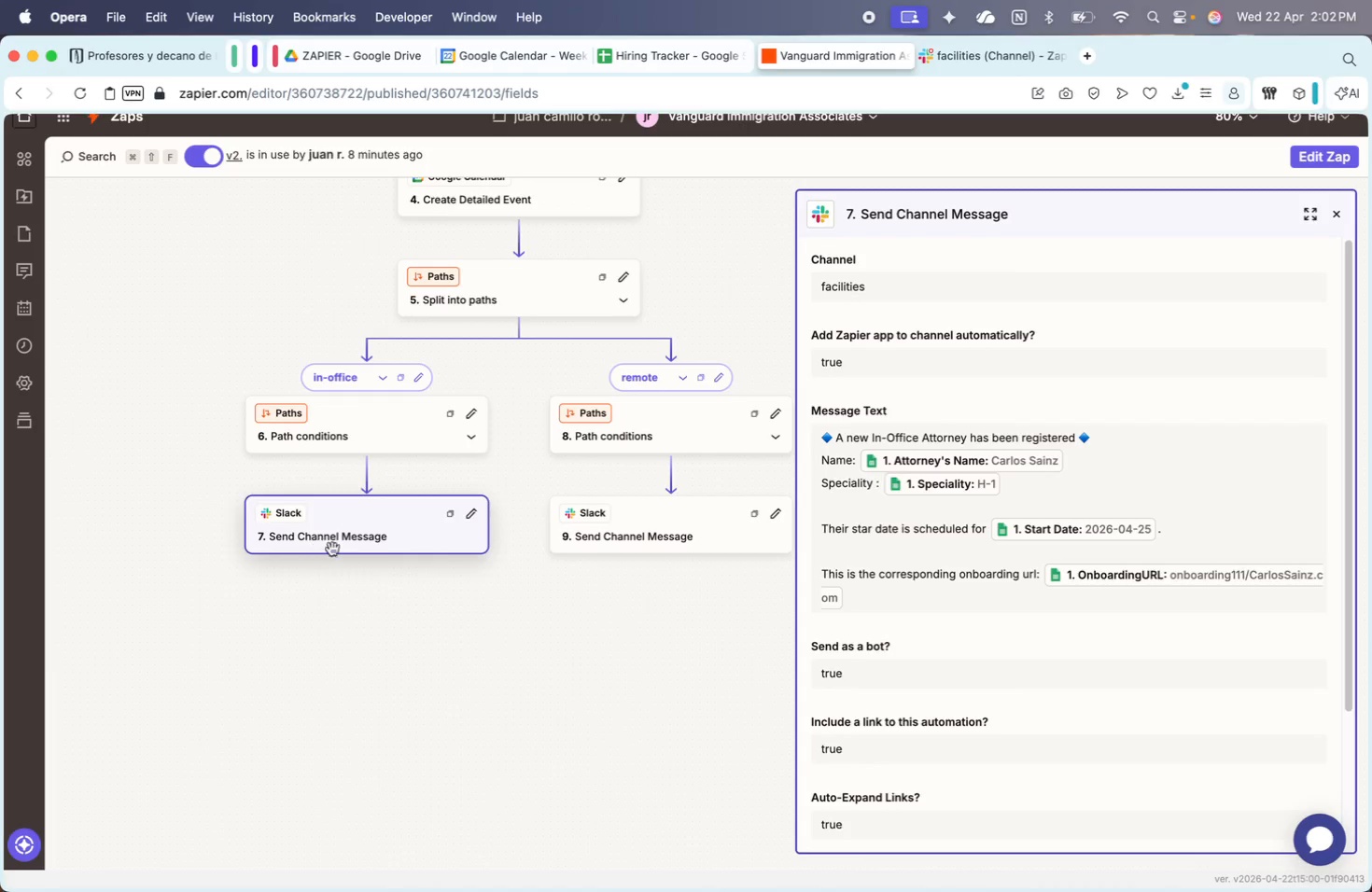 
wait(9.12)
 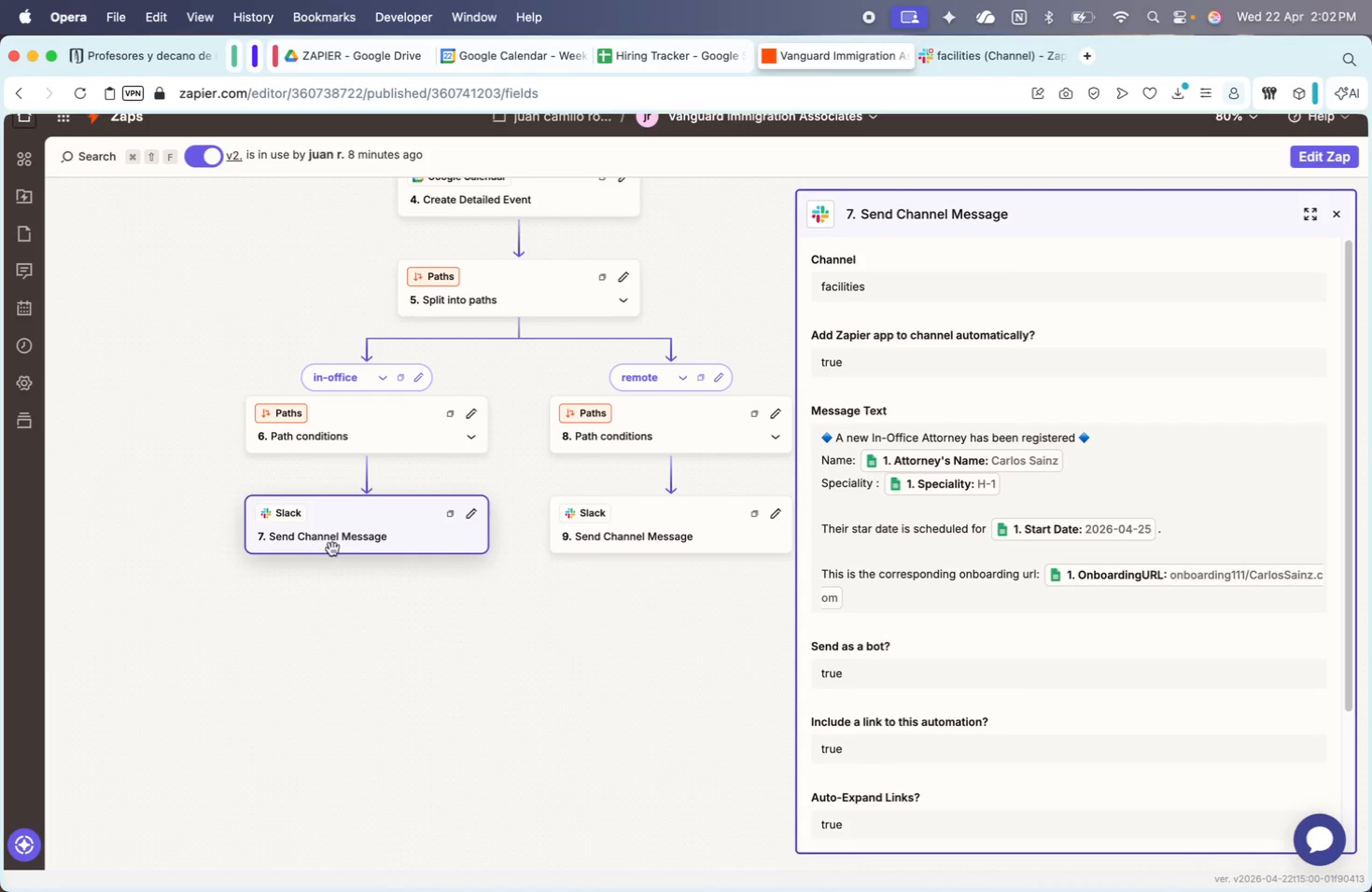 
left_click([893, 433])
 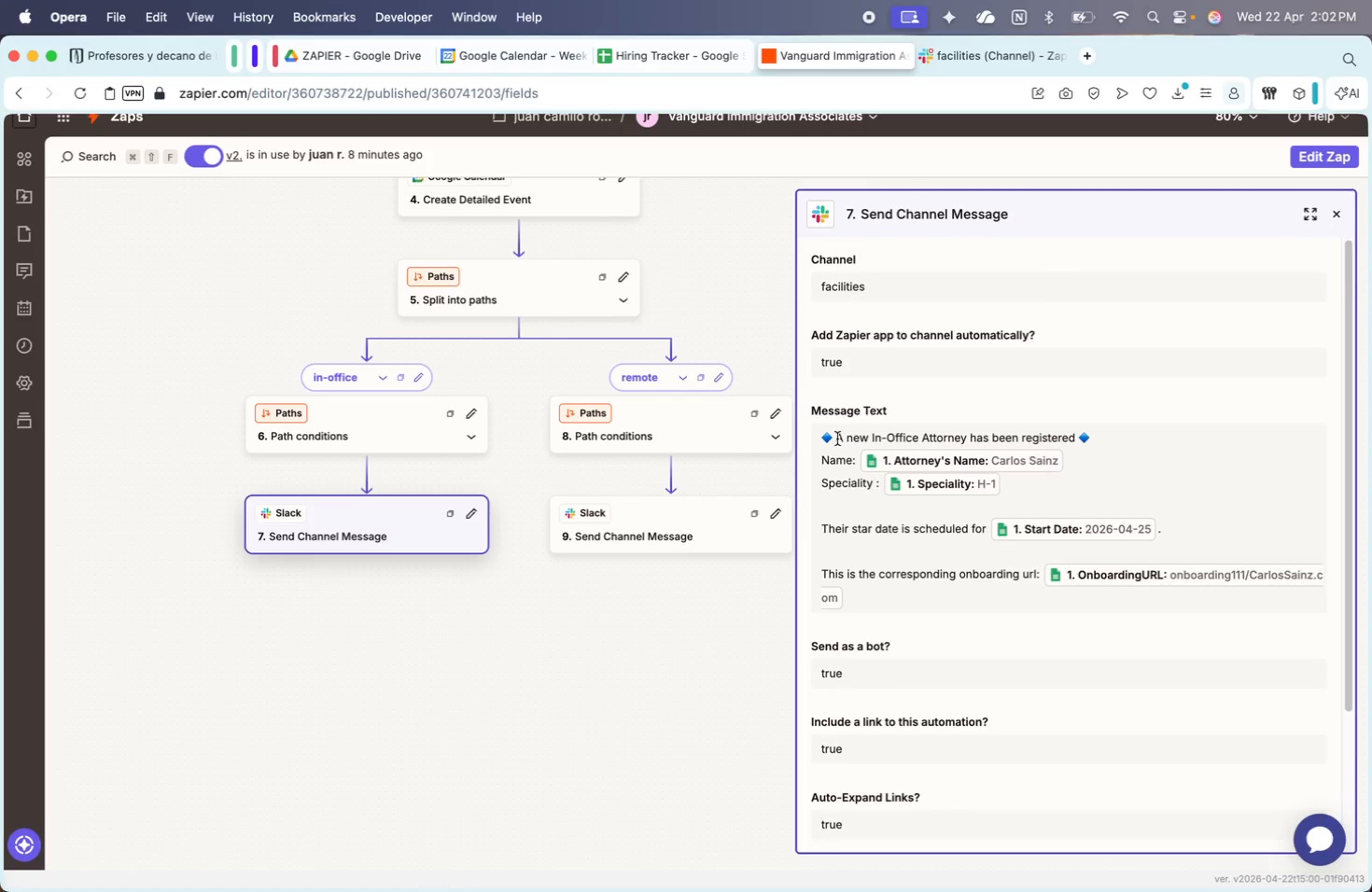 
left_click_drag(start_coordinate=[837, 439], to_coordinate=[1085, 436])
 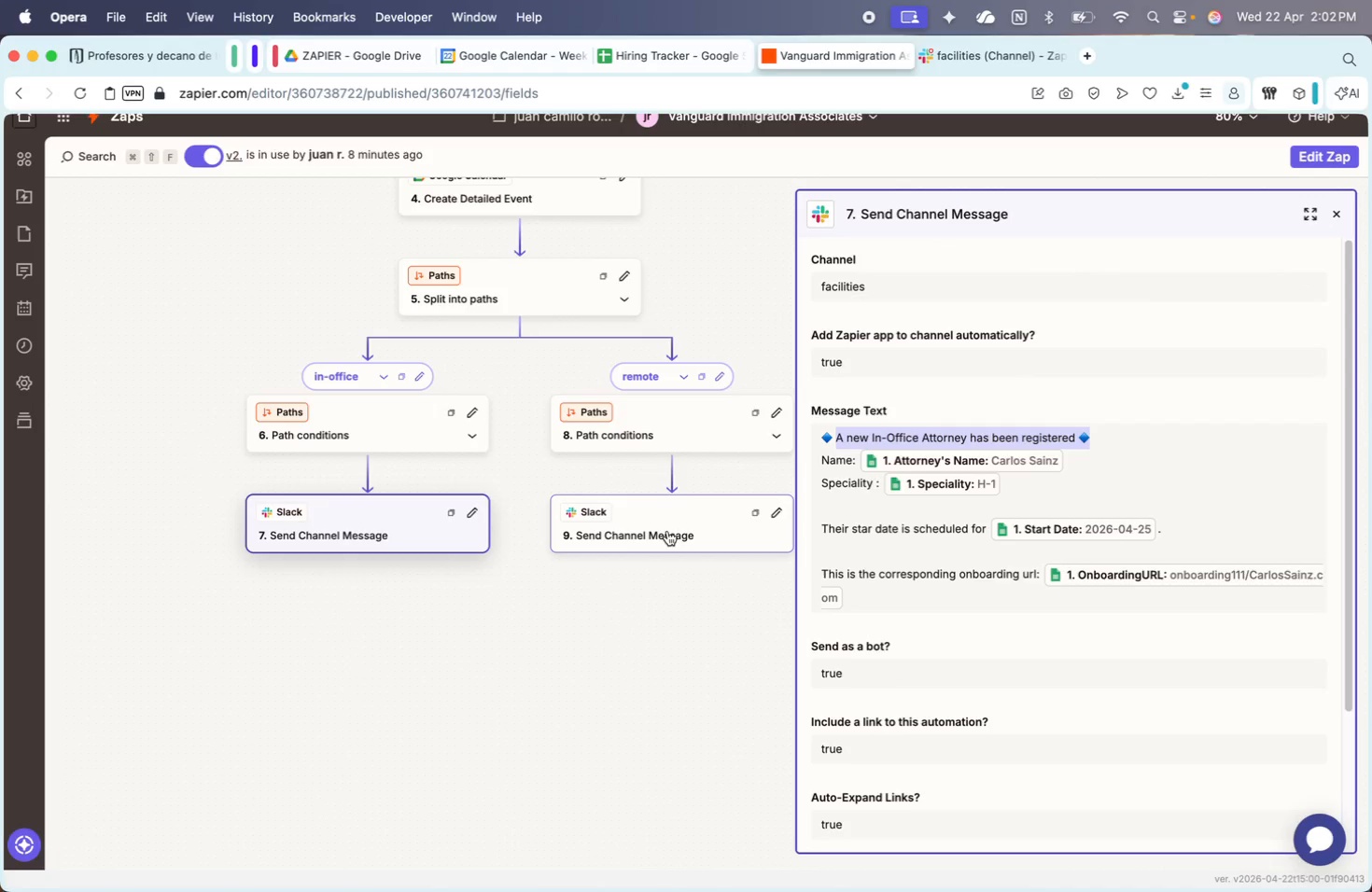 
left_click([679, 522])
 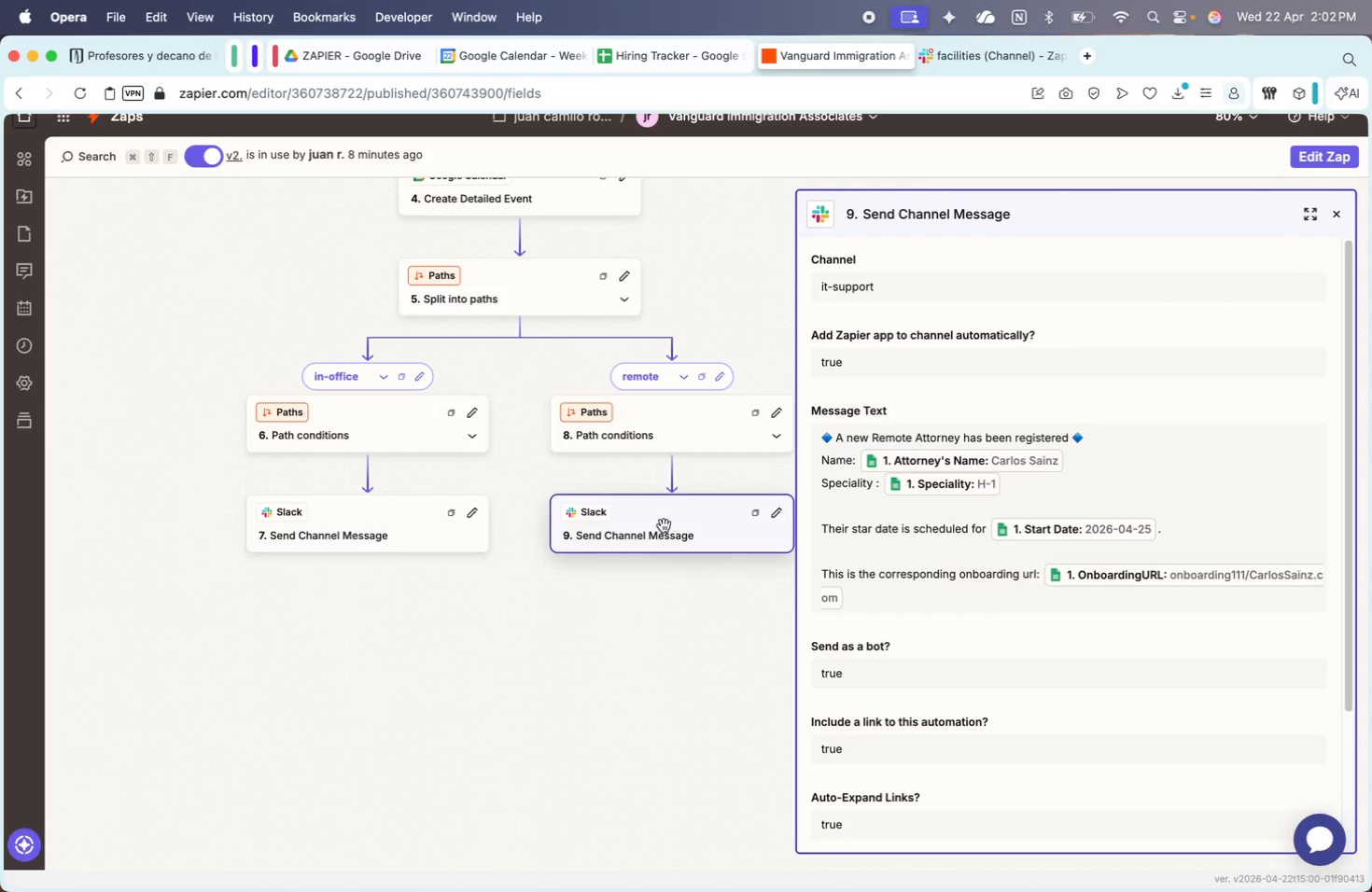 
left_click_drag(start_coordinate=[644, 599], to_coordinate=[545, 629])
 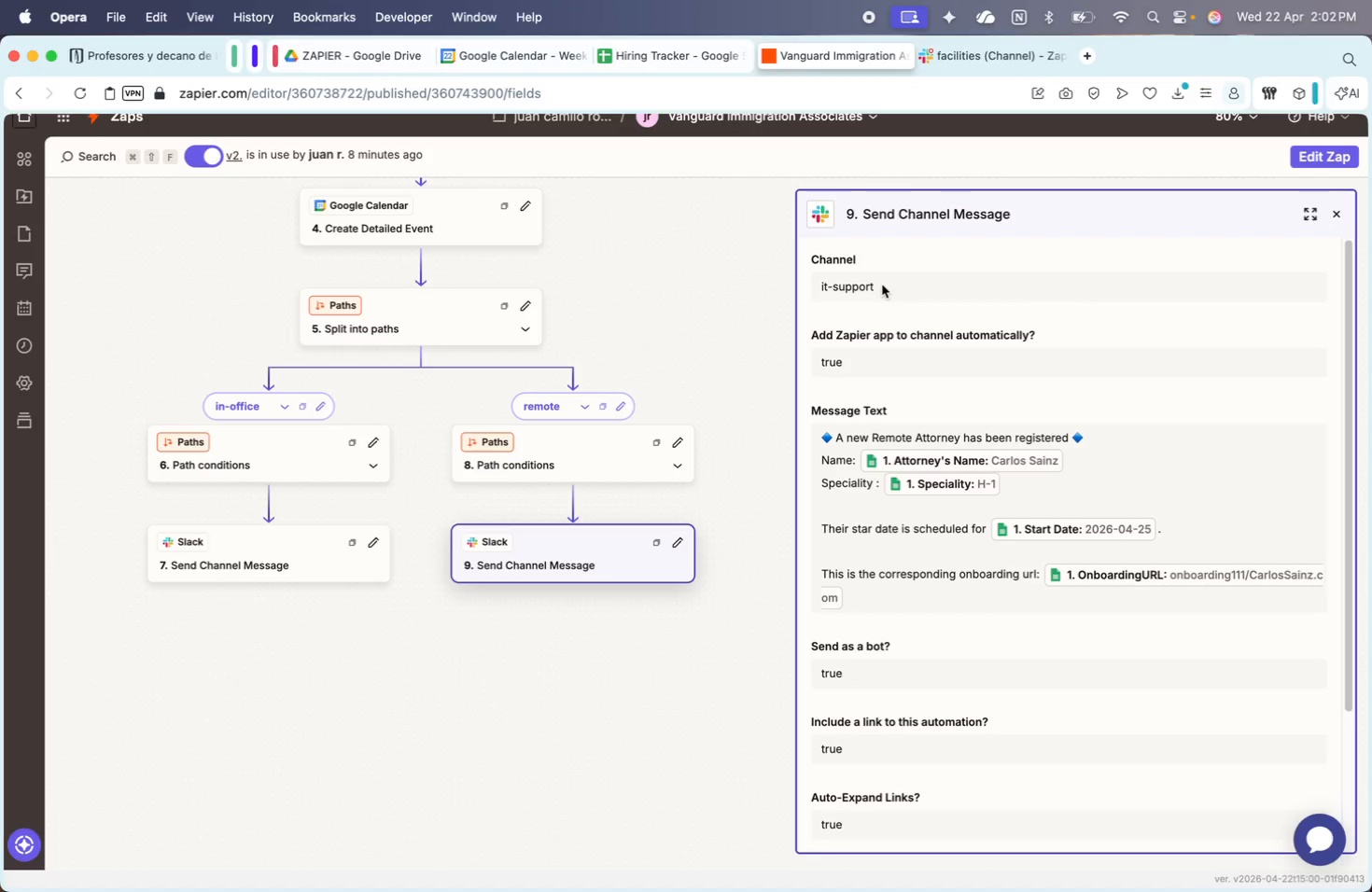 
left_click_drag(start_coordinate=[882, 285], to_coordinate=[821, 285])
 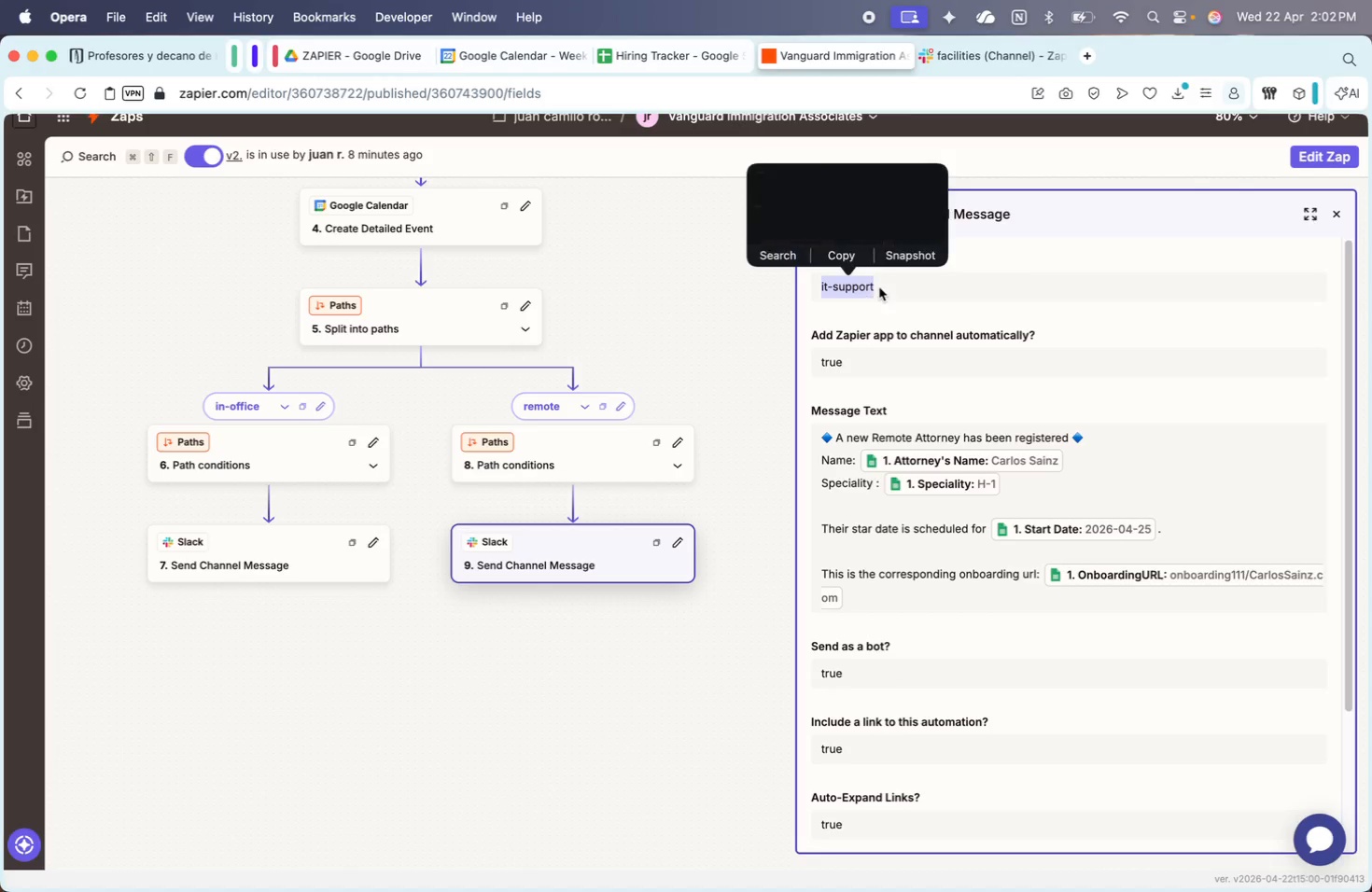 
left_click([879, 287])
 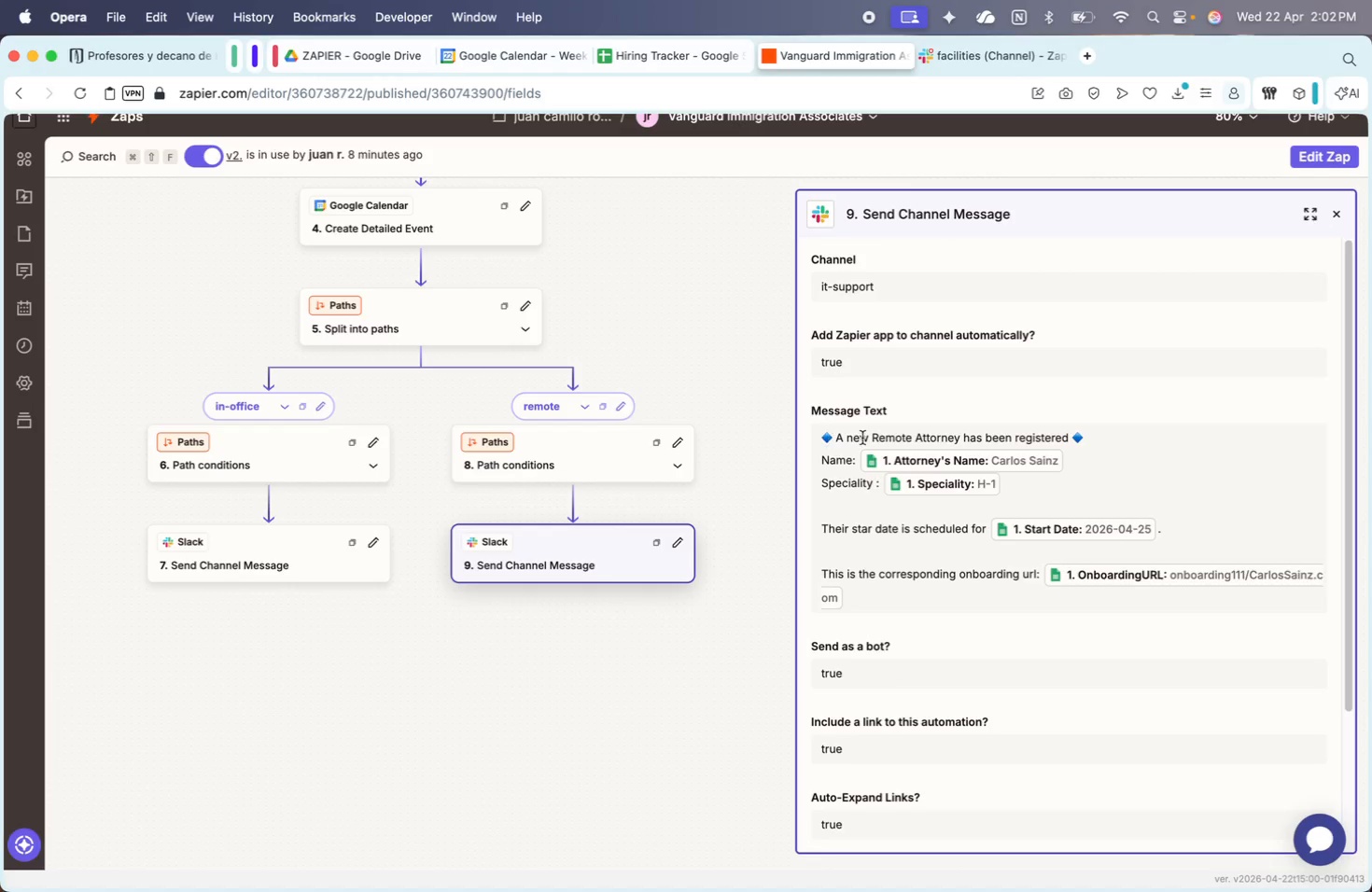 
triple_click([889, 438])
 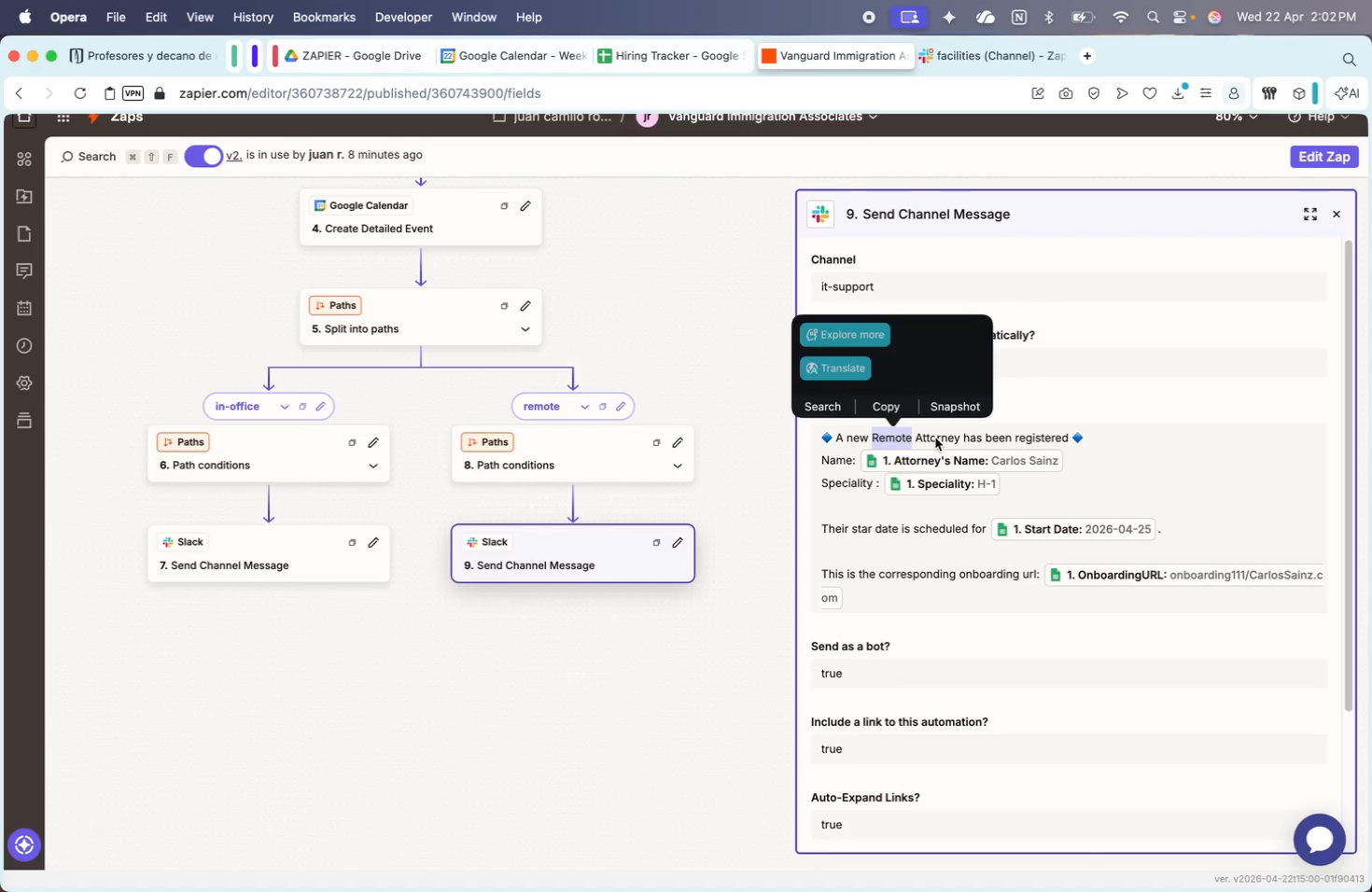 
triple_click([937, 439])
 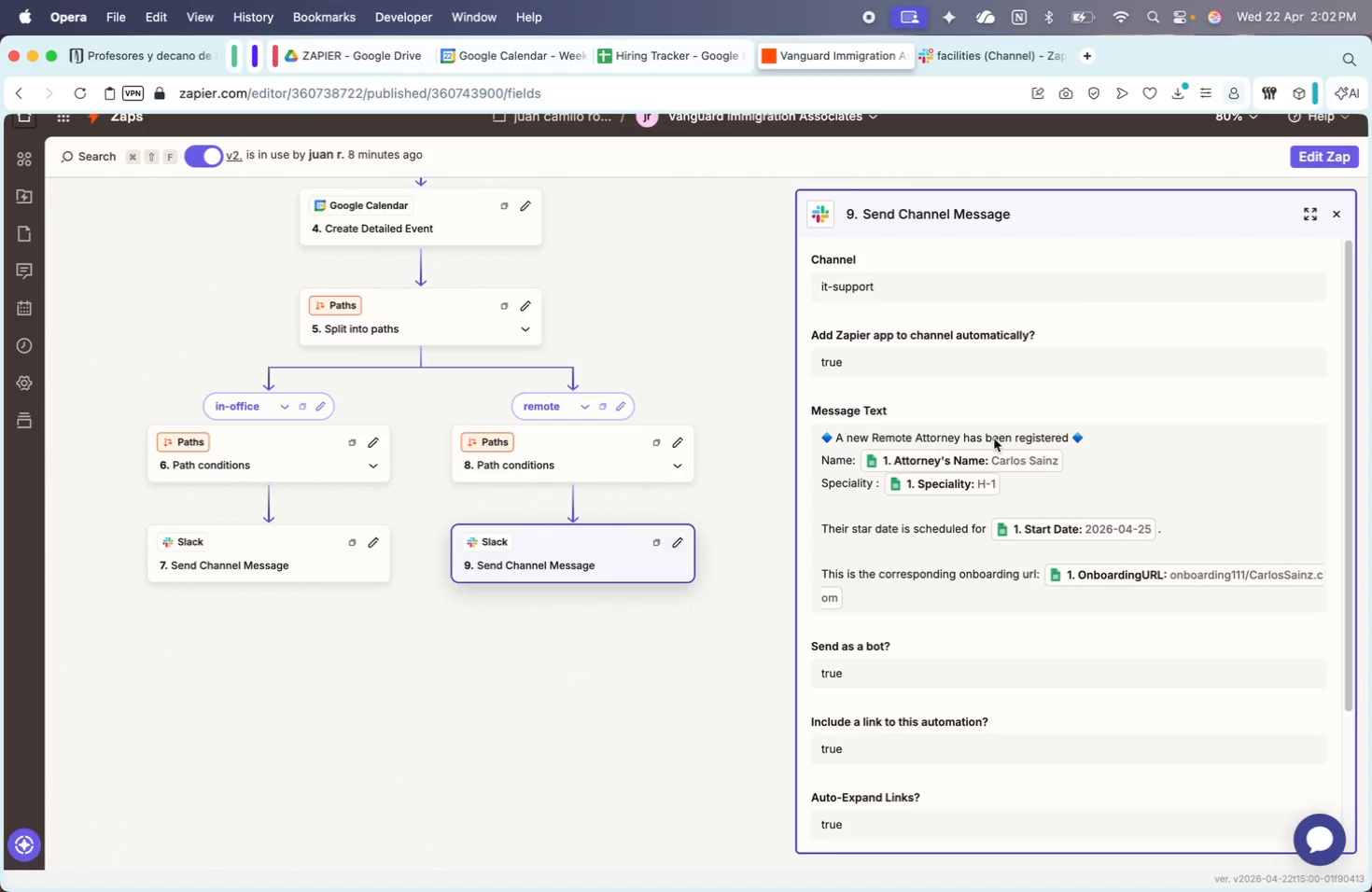 
left_click_drag(start_coordinate=[994, 439], to_coordinate=[1085, 439])
 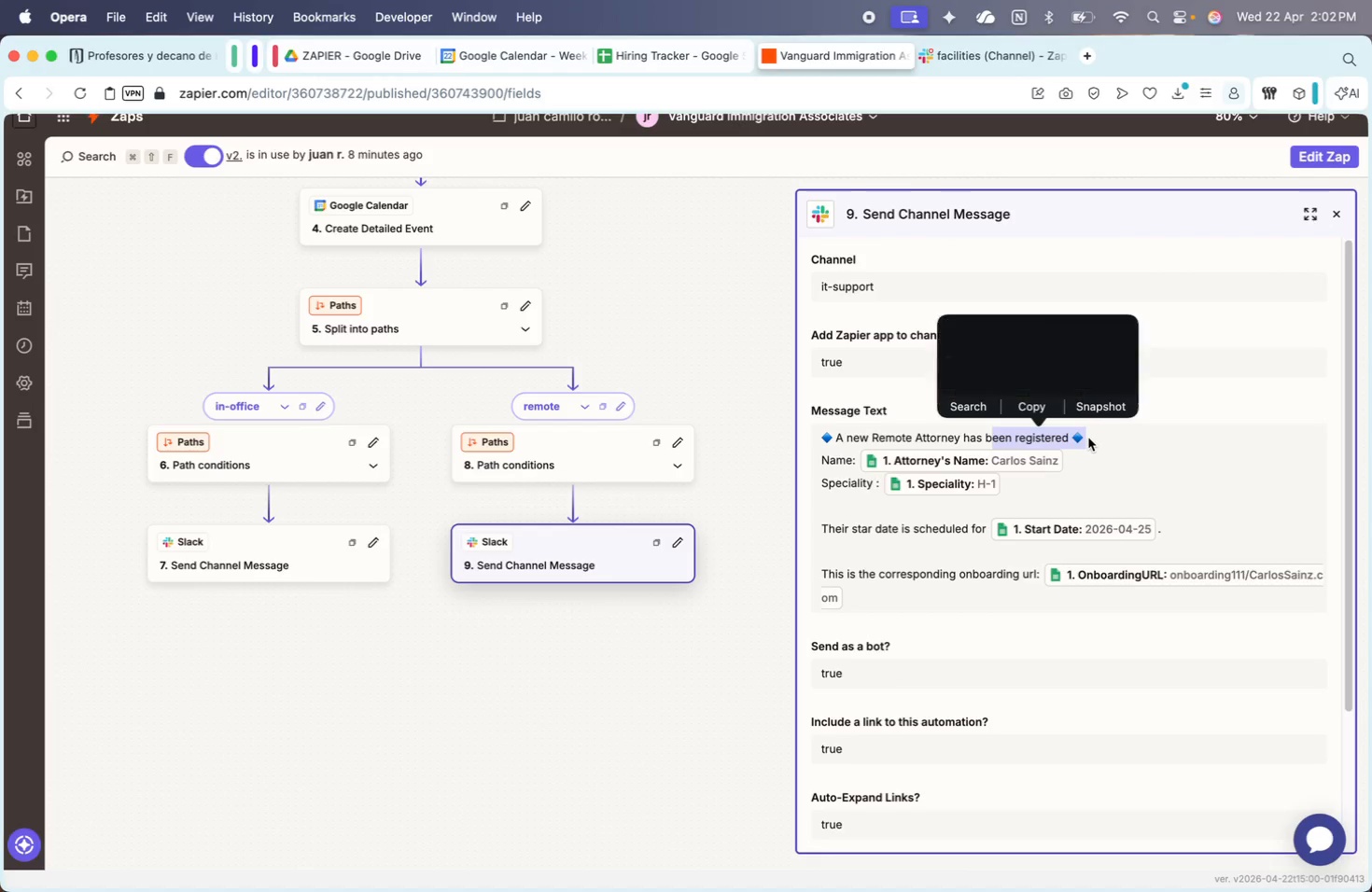 
left_click([1088, 438])